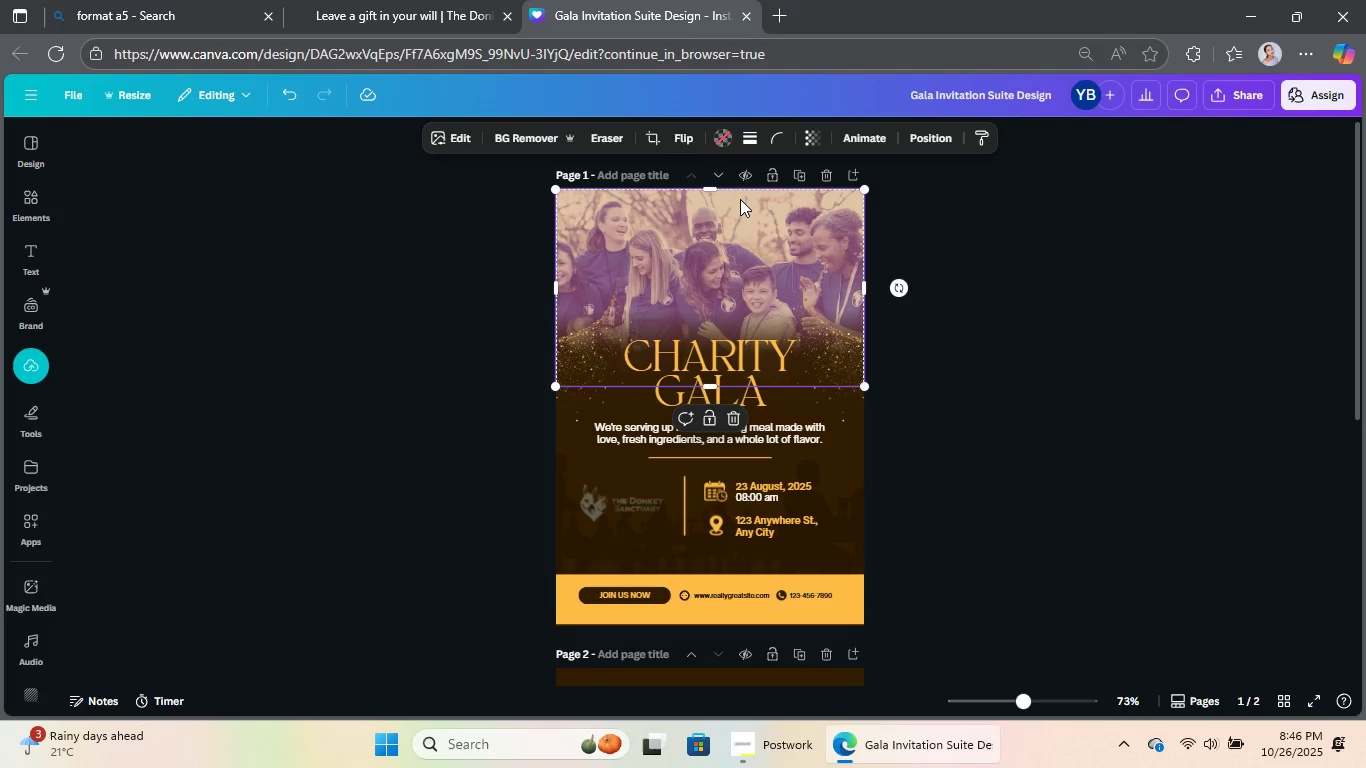 
key(Control+V)
 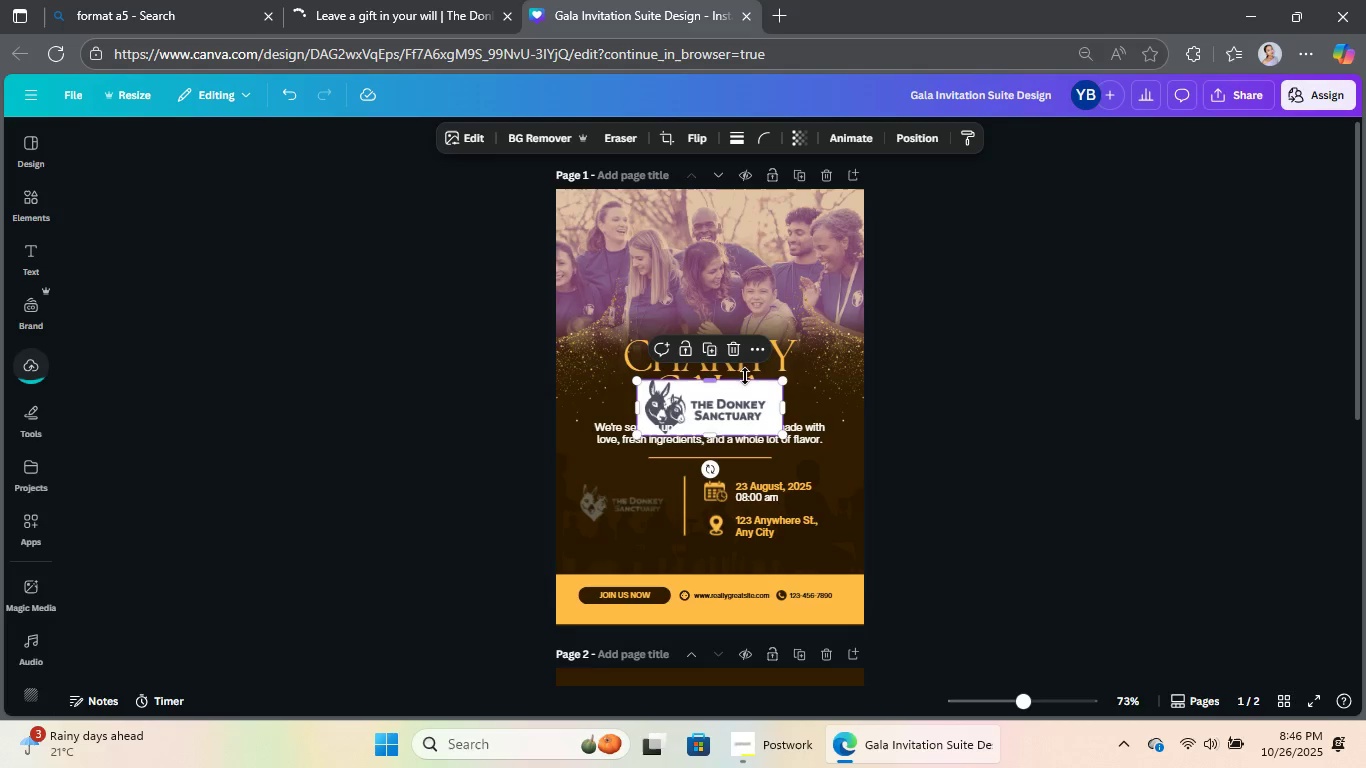 
key(Control+ControlLeft)
 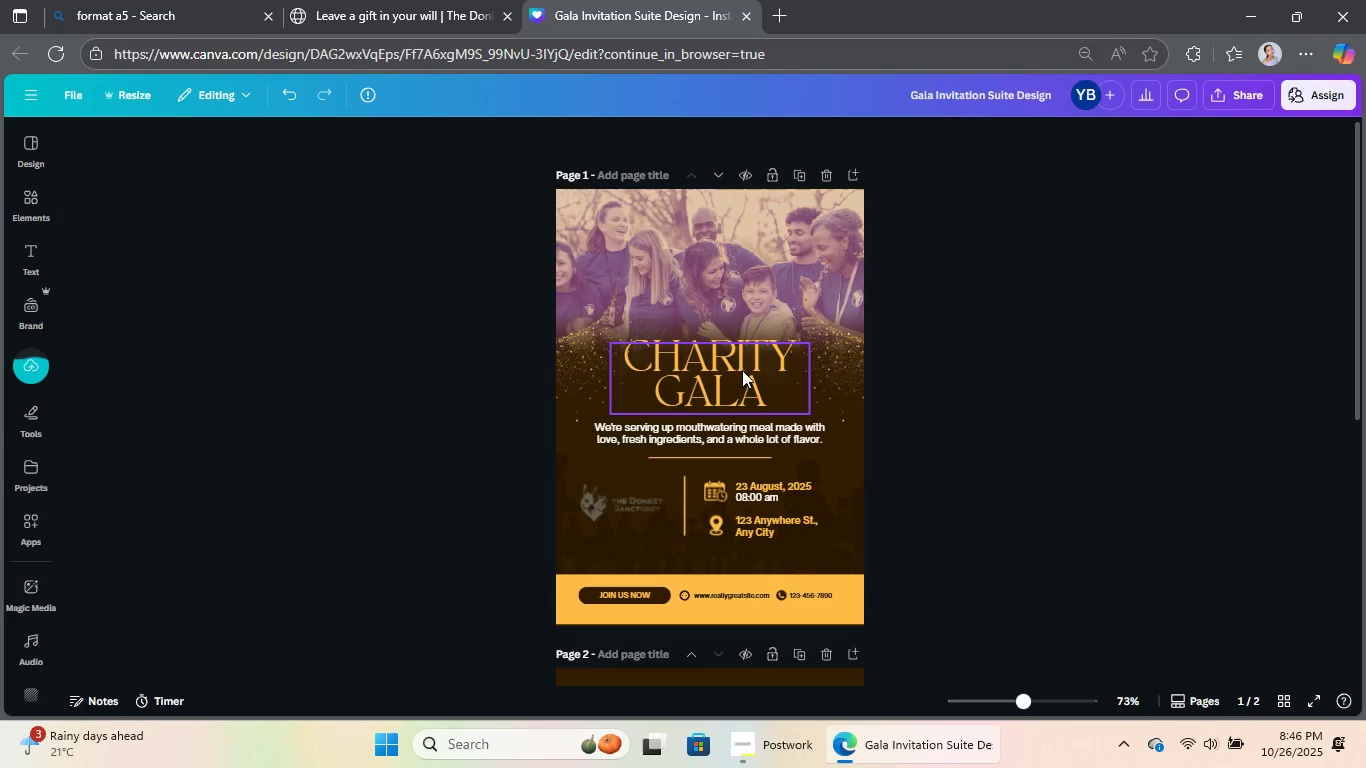 
key(Control+Z)
 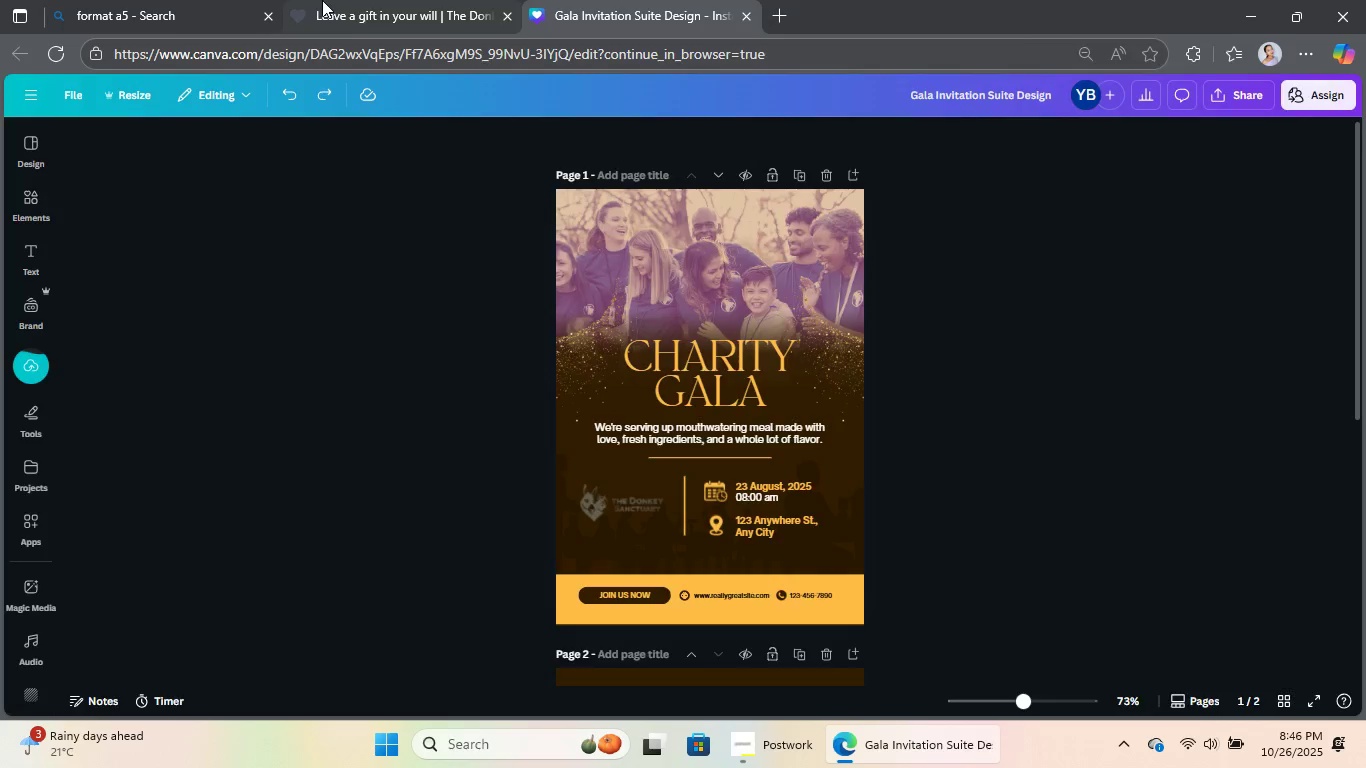 
left_click([322, 0])
 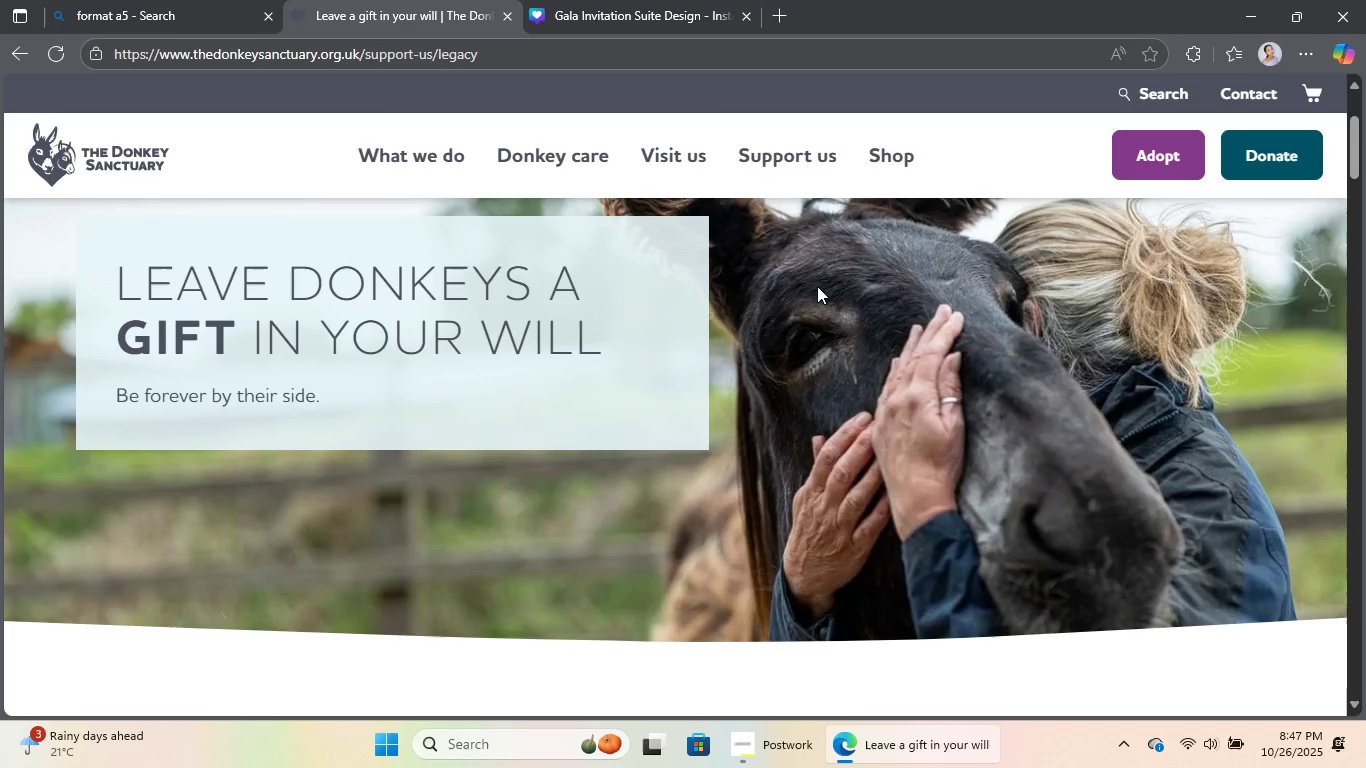 
right_click([817, 286])
 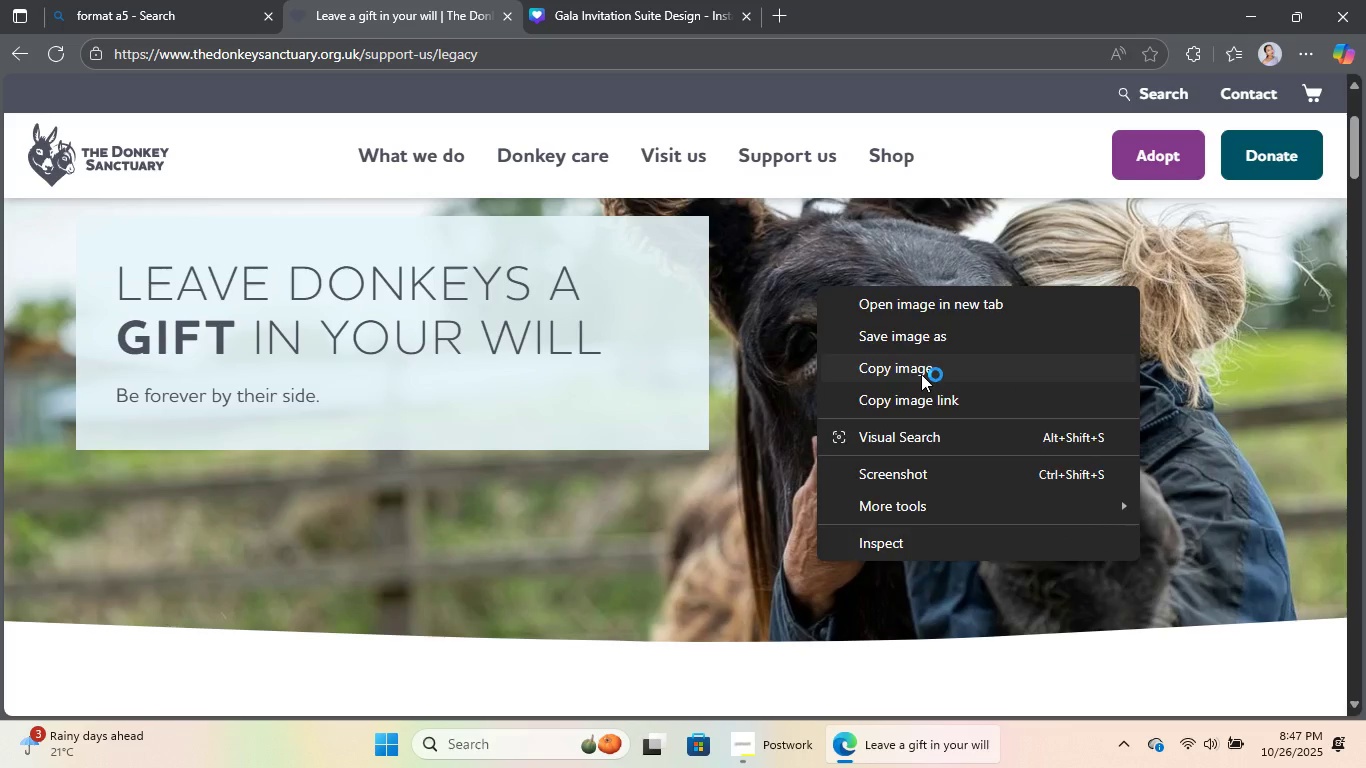 
left_click([921, 374])
 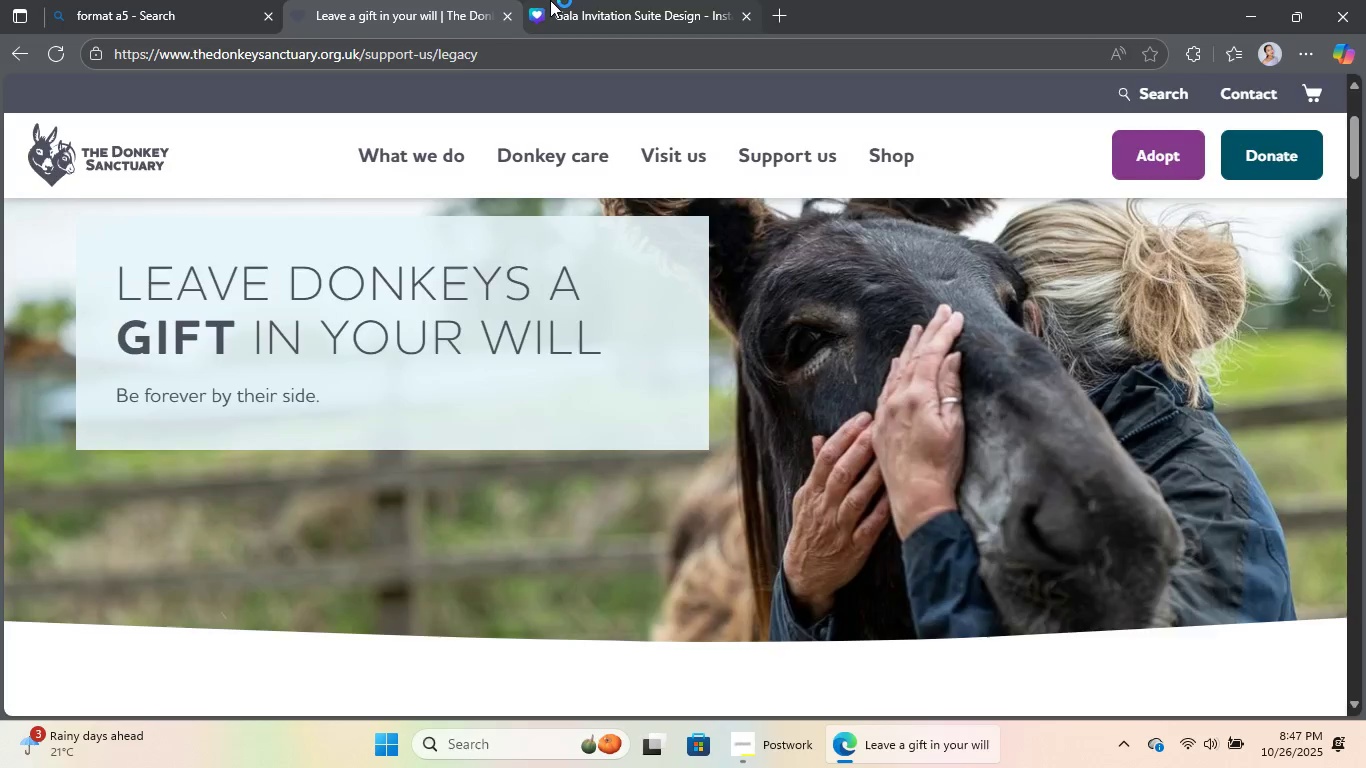 
left_click([550, 0])
 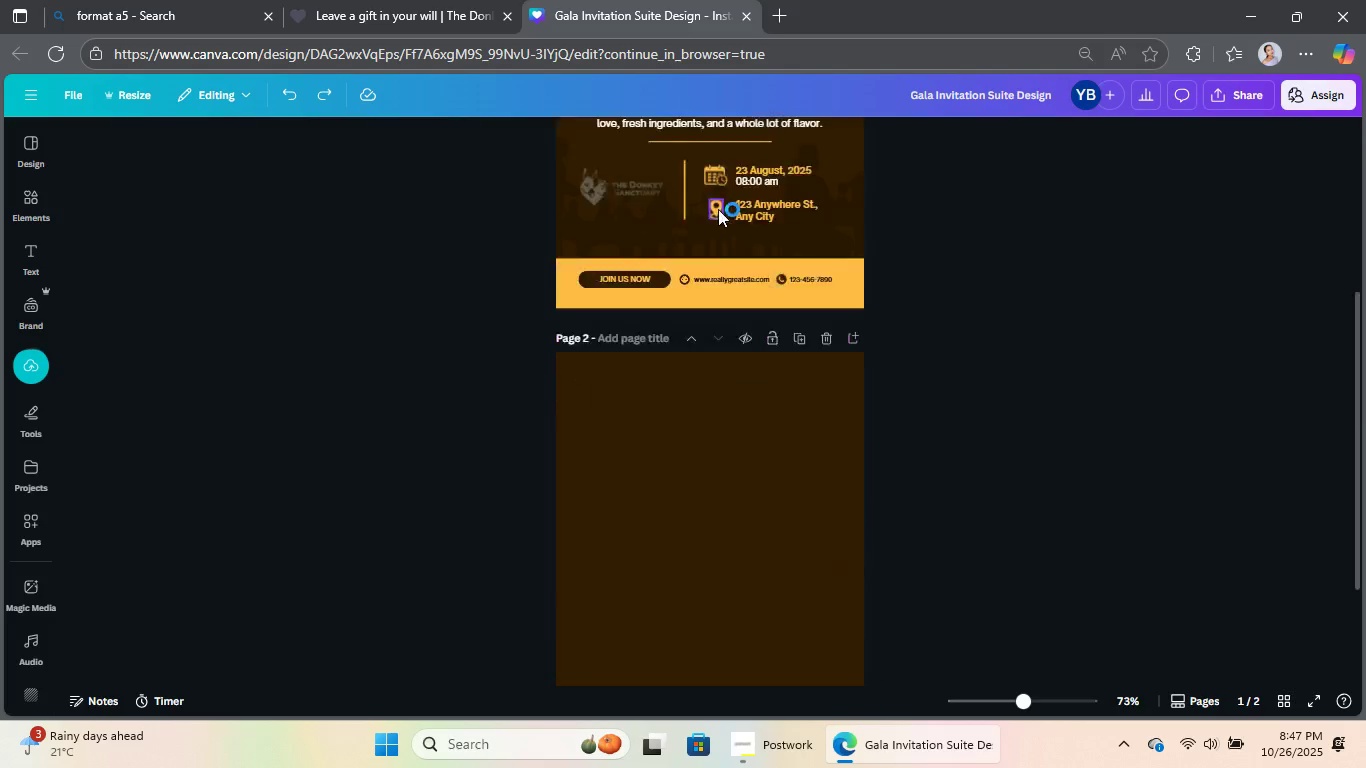 
scroll: coordinate [716, 205], scroll_direction: down, amount: 7.0
 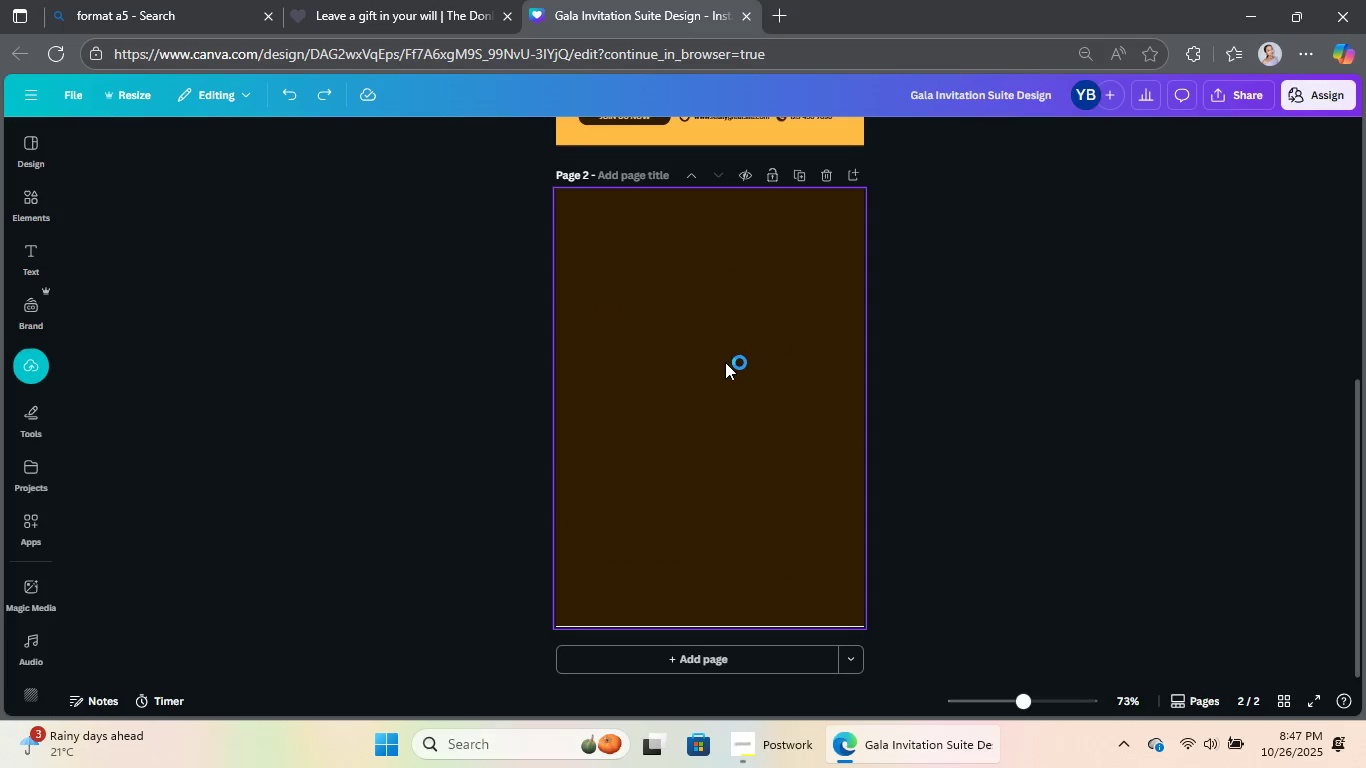 
left_click([730, 362])
 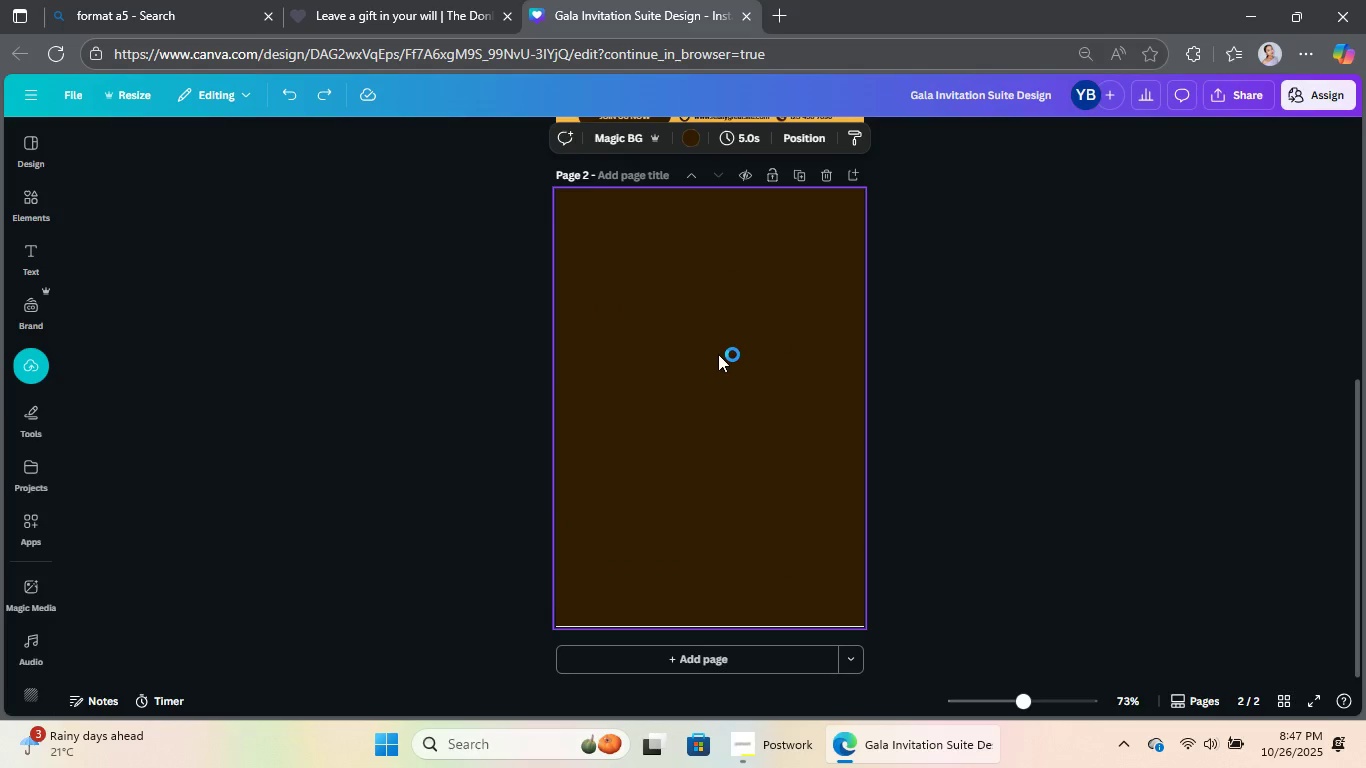 
key(Control+V)
 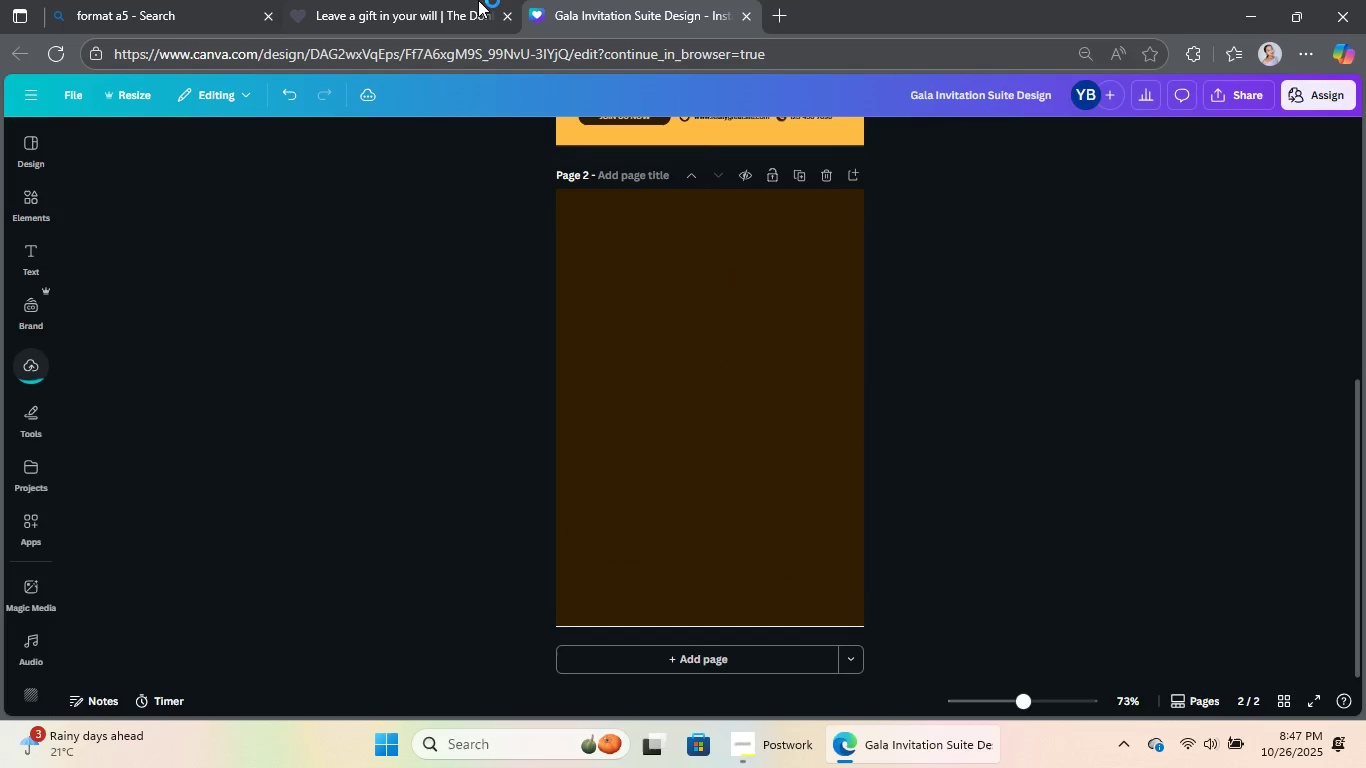 
double_click([477, 0])
 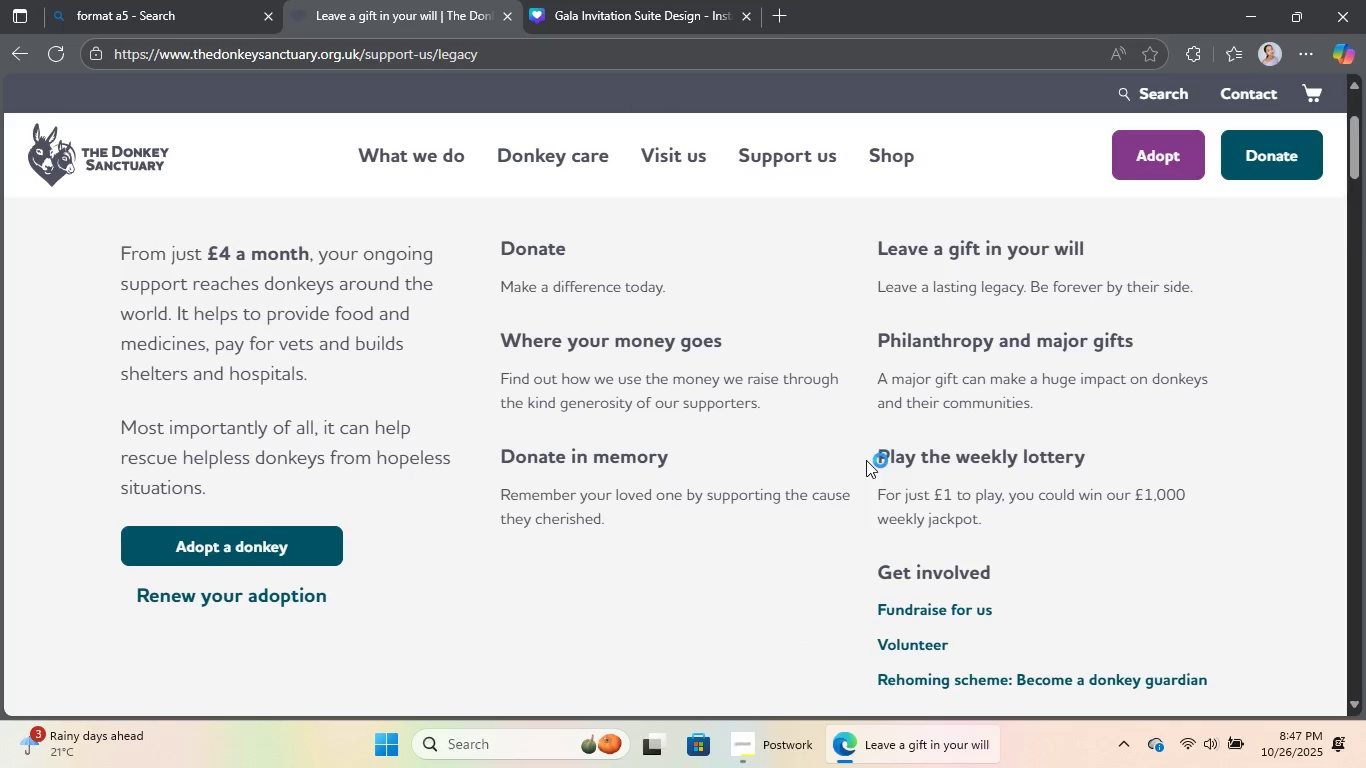 
scroll: coordinate [873, 449], scroll_direction: up, amount: 12.0
 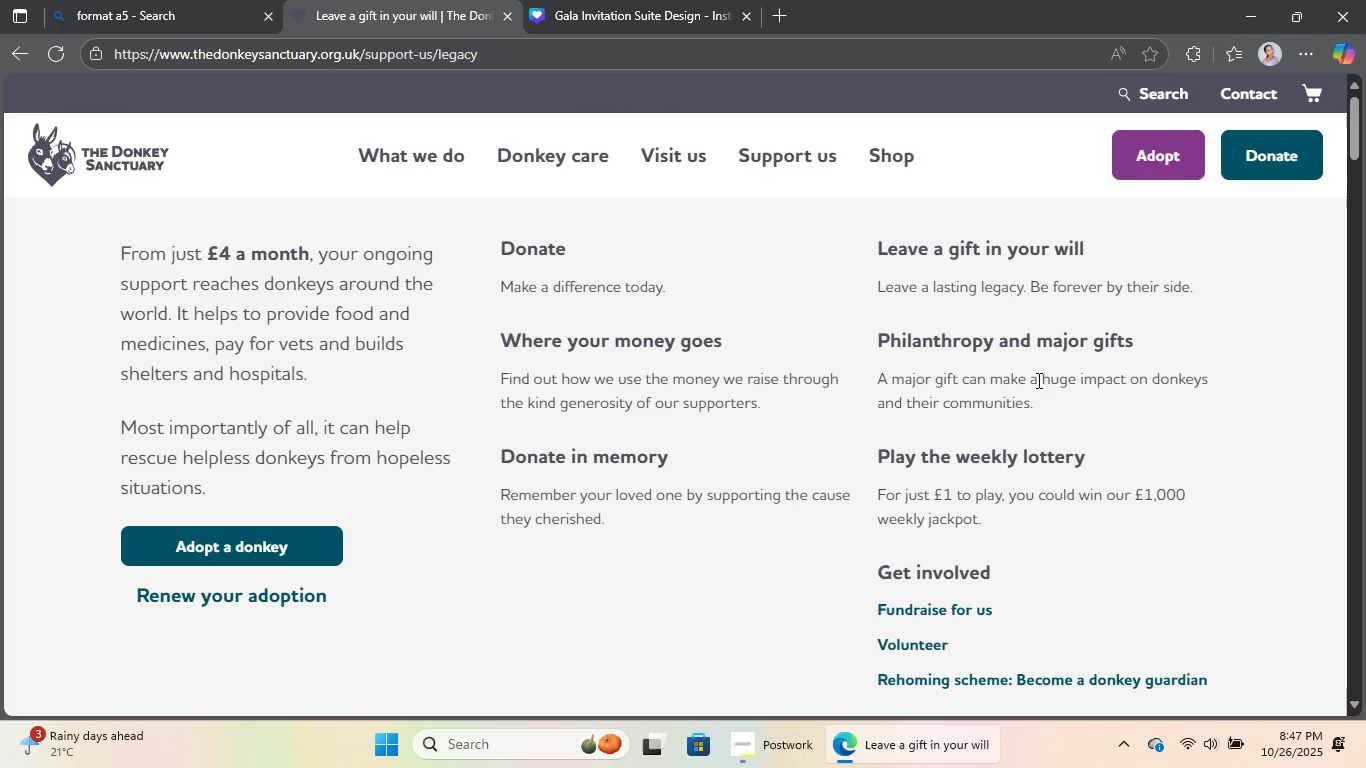 
scroll: coordinate [1036, 394], scroll_direction: down, amount: 19.0
 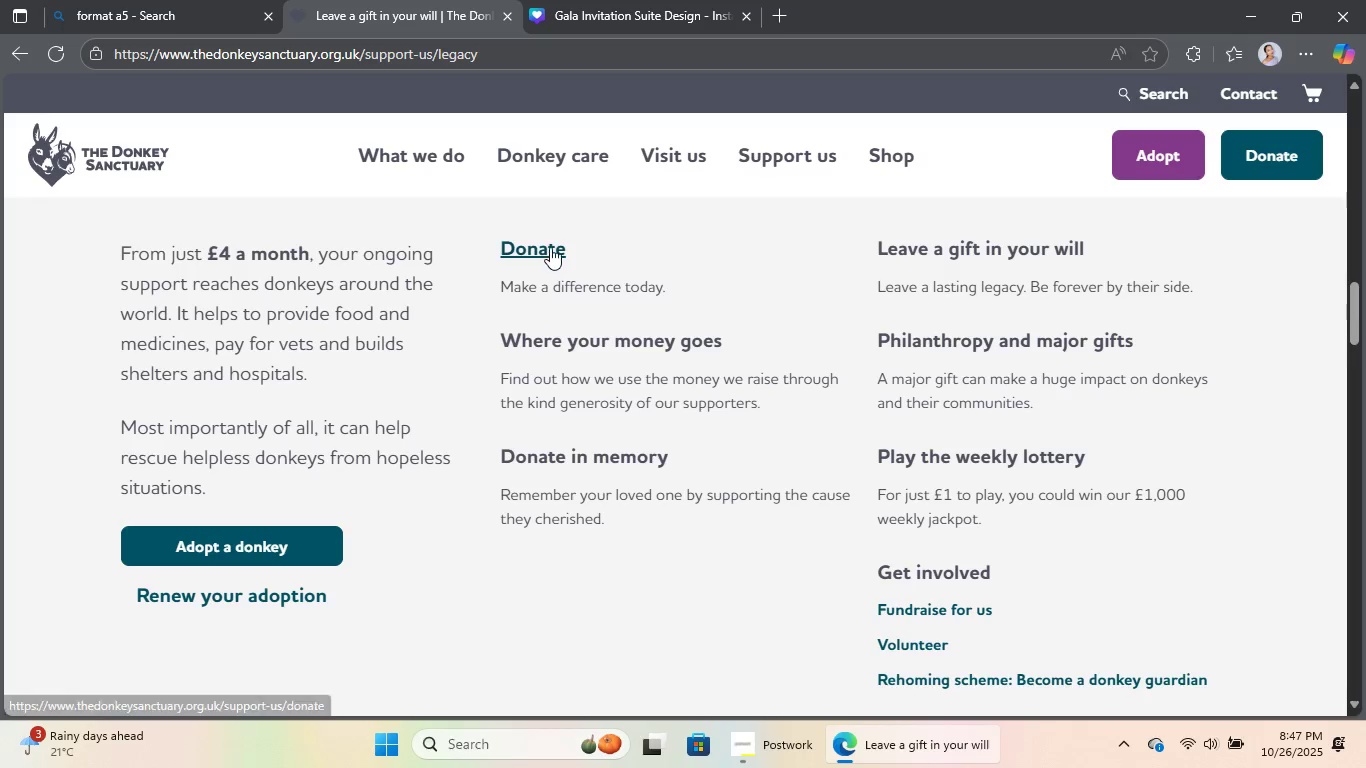 
scroll: coordinate [843, 381], scroll_direction: up, amount: 20.0
 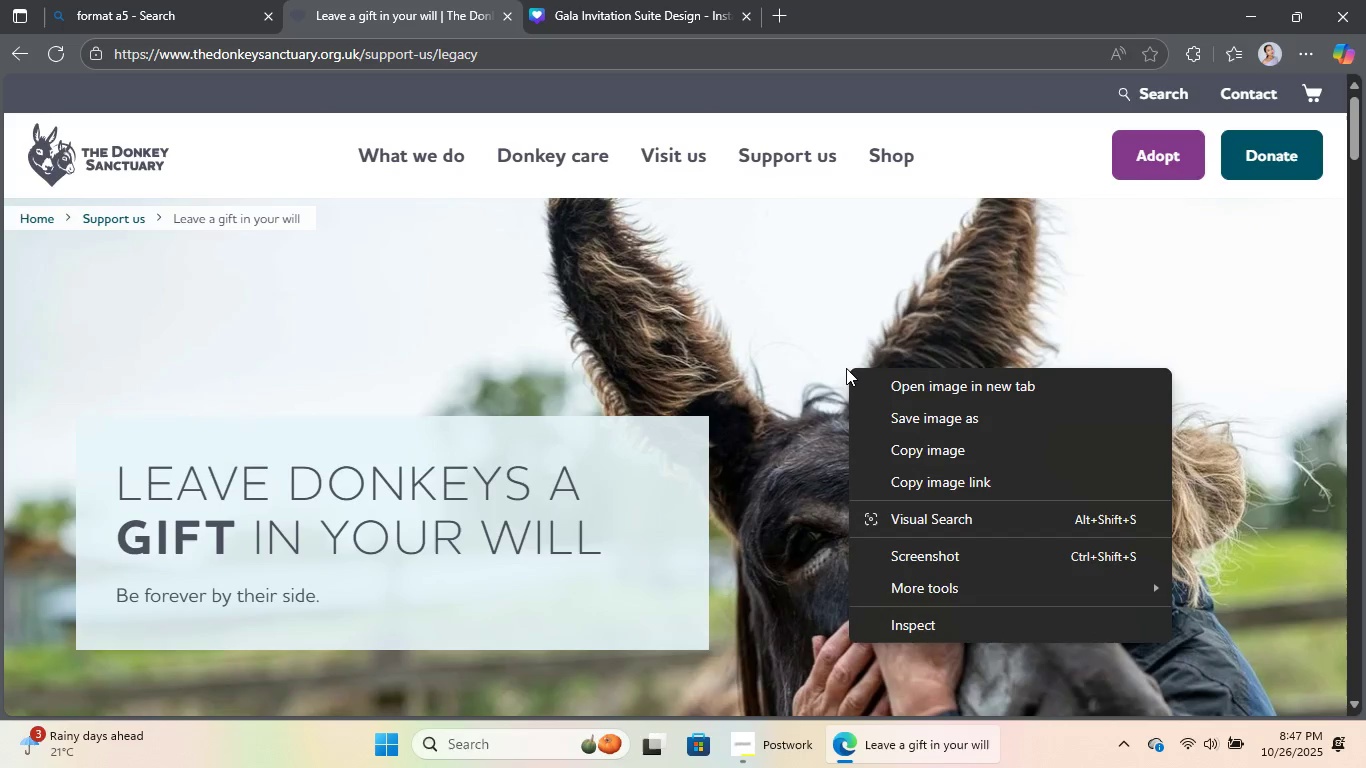 
right_click([849, 368])
 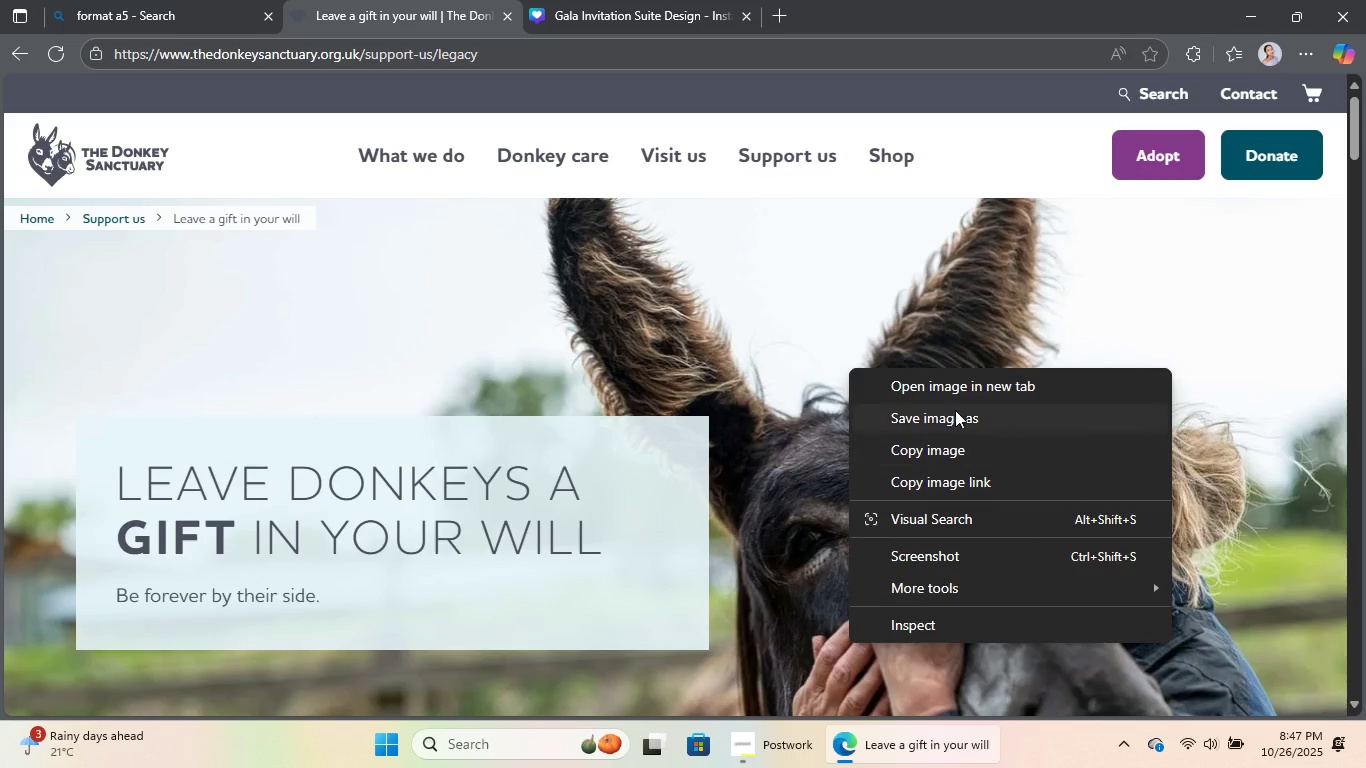 
left_click([955, 407])
 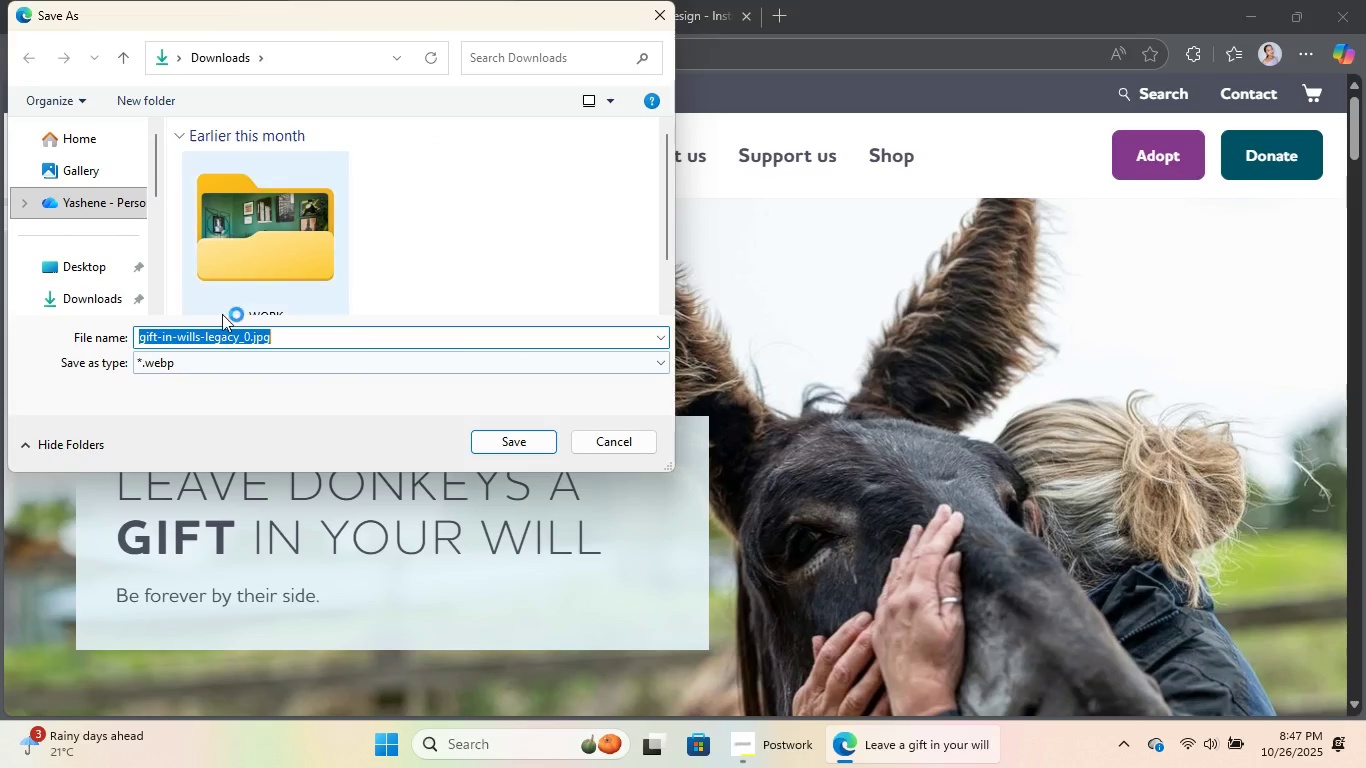 
key(Numpad1)
 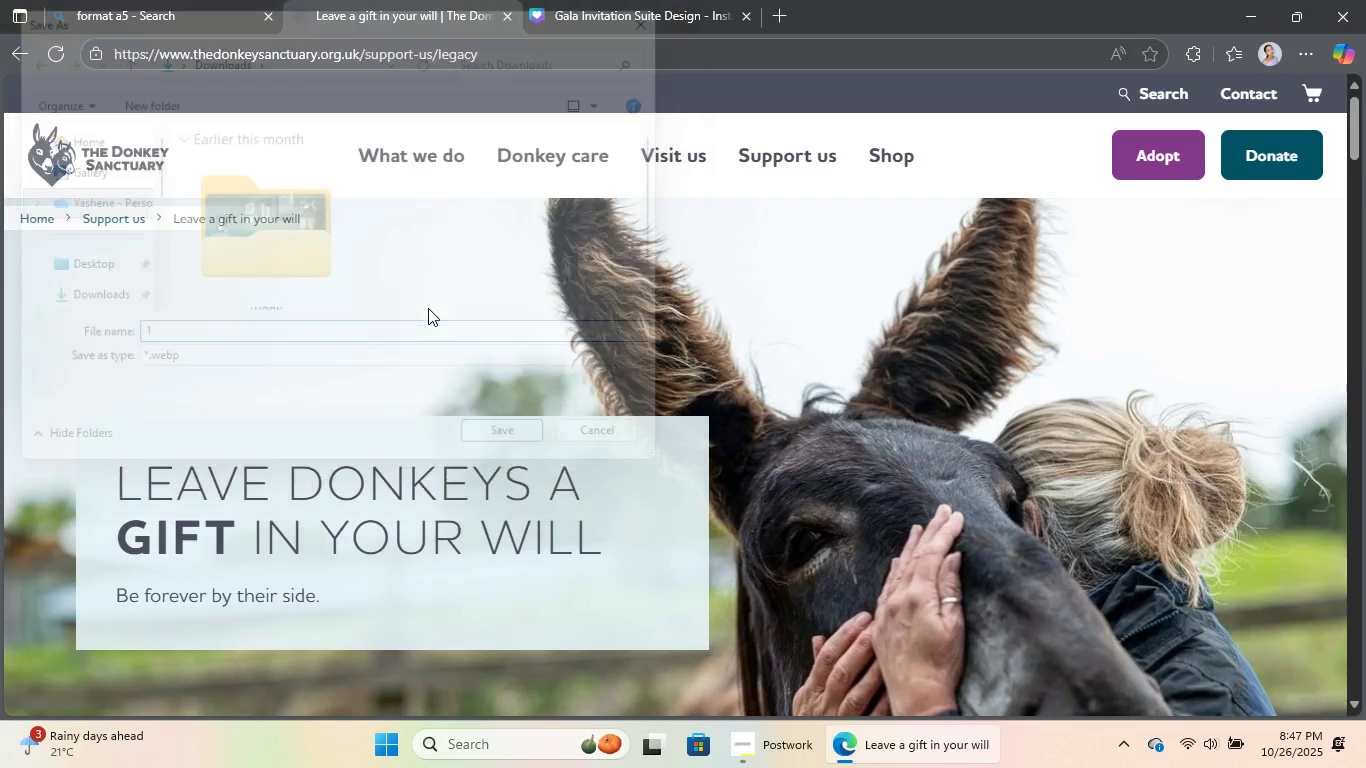 
key(NumpadEnter)
 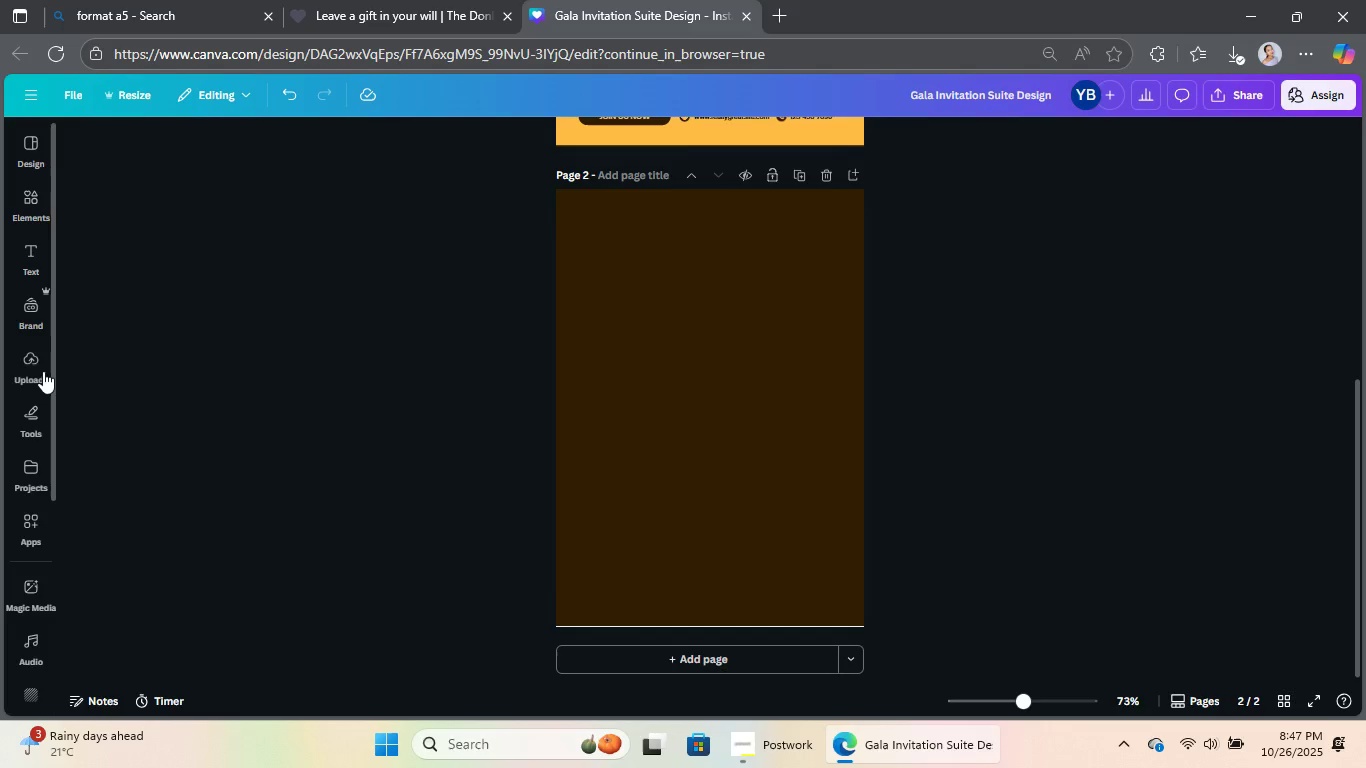 
left_click([44, 368])
 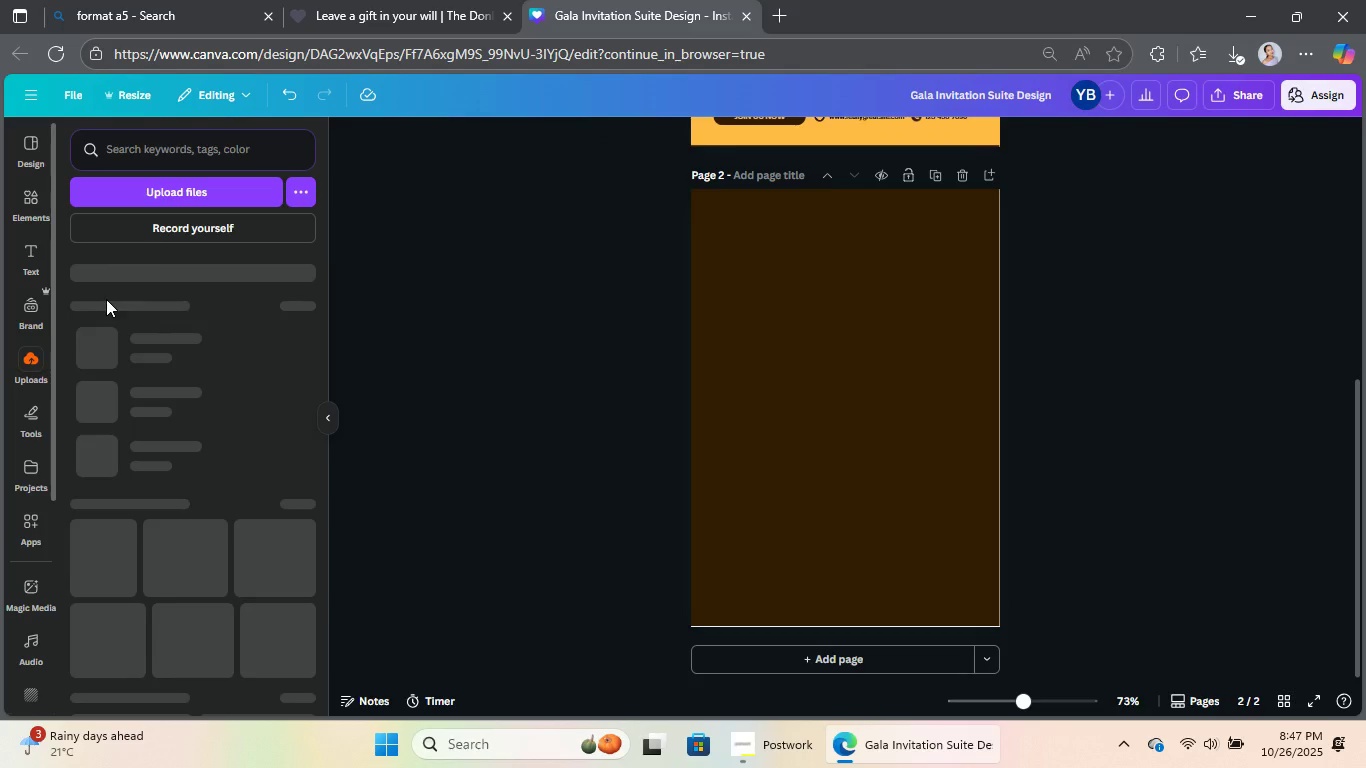 
left_click([160, 191])
 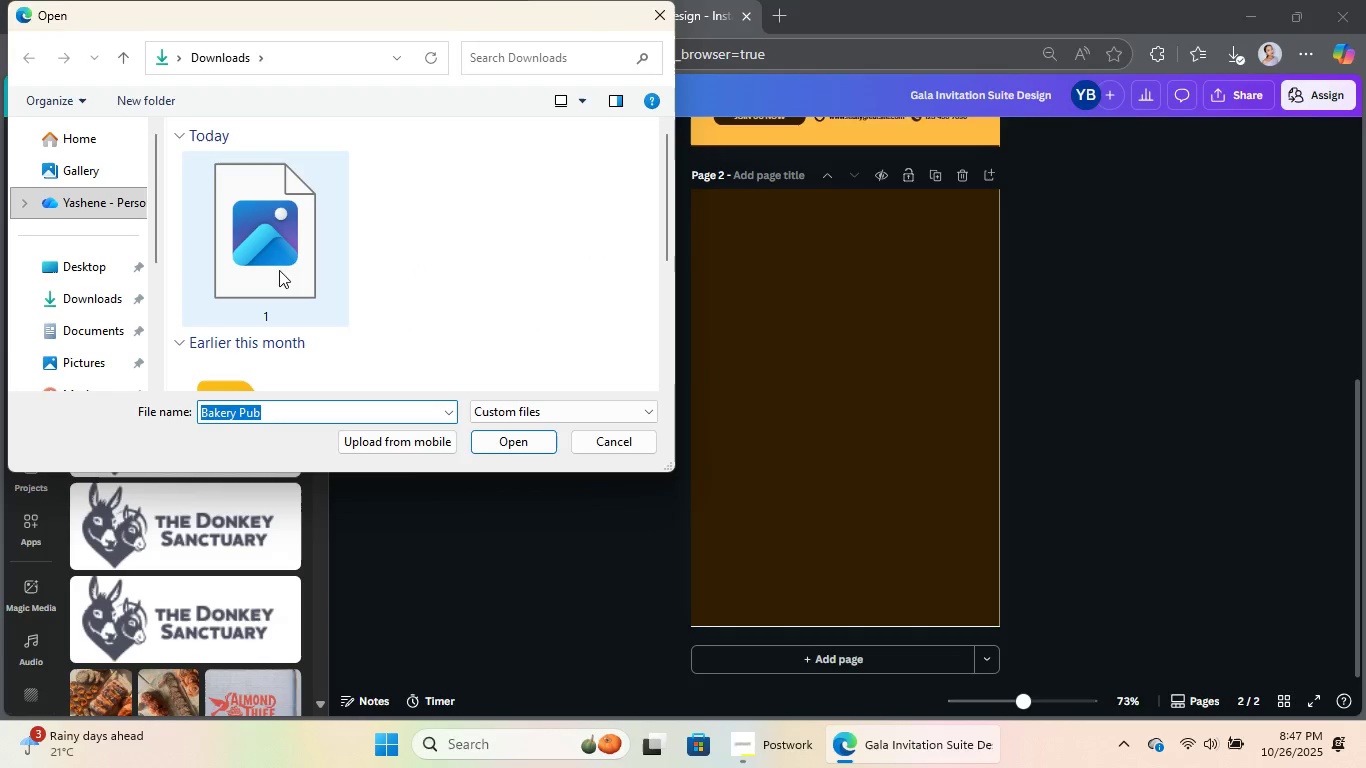 
double_click([286, 244])
 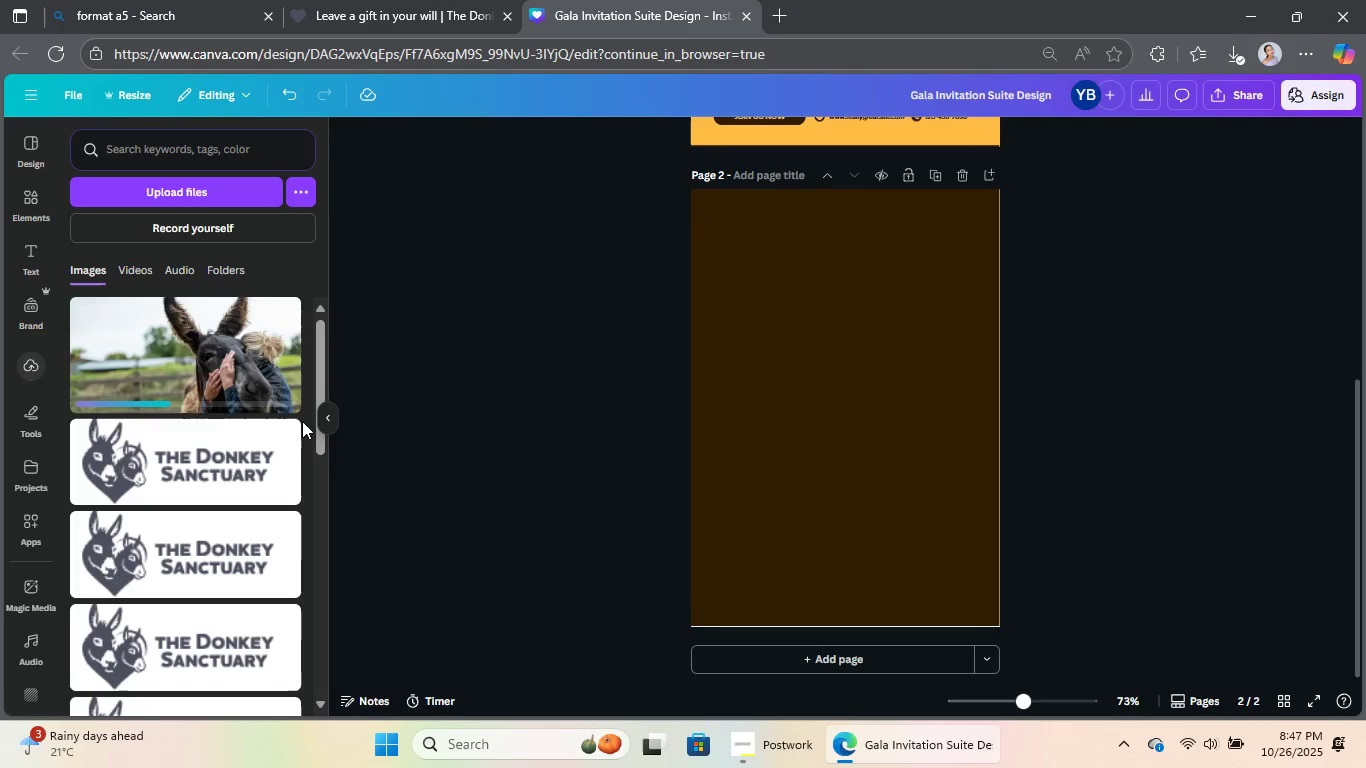 
left_click([240, 380])
 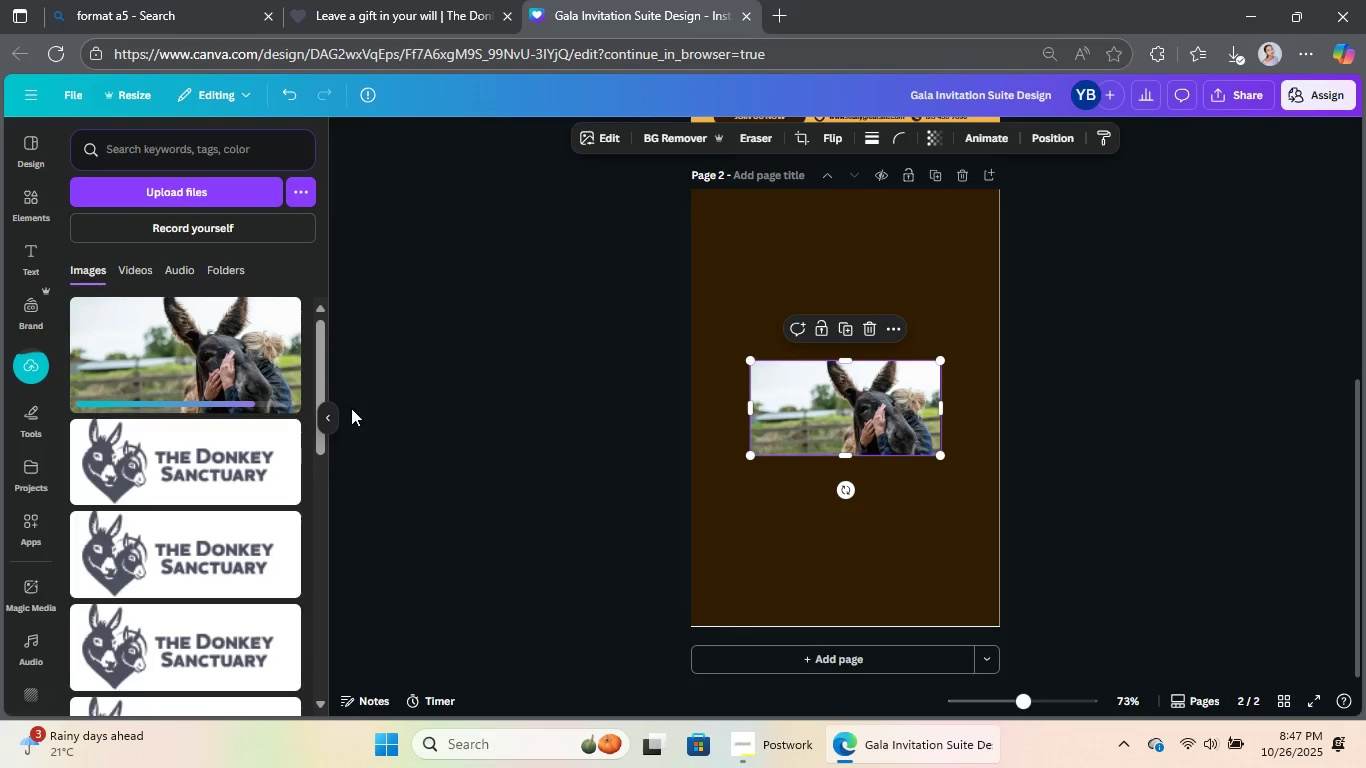 
double_click([342, 414])
 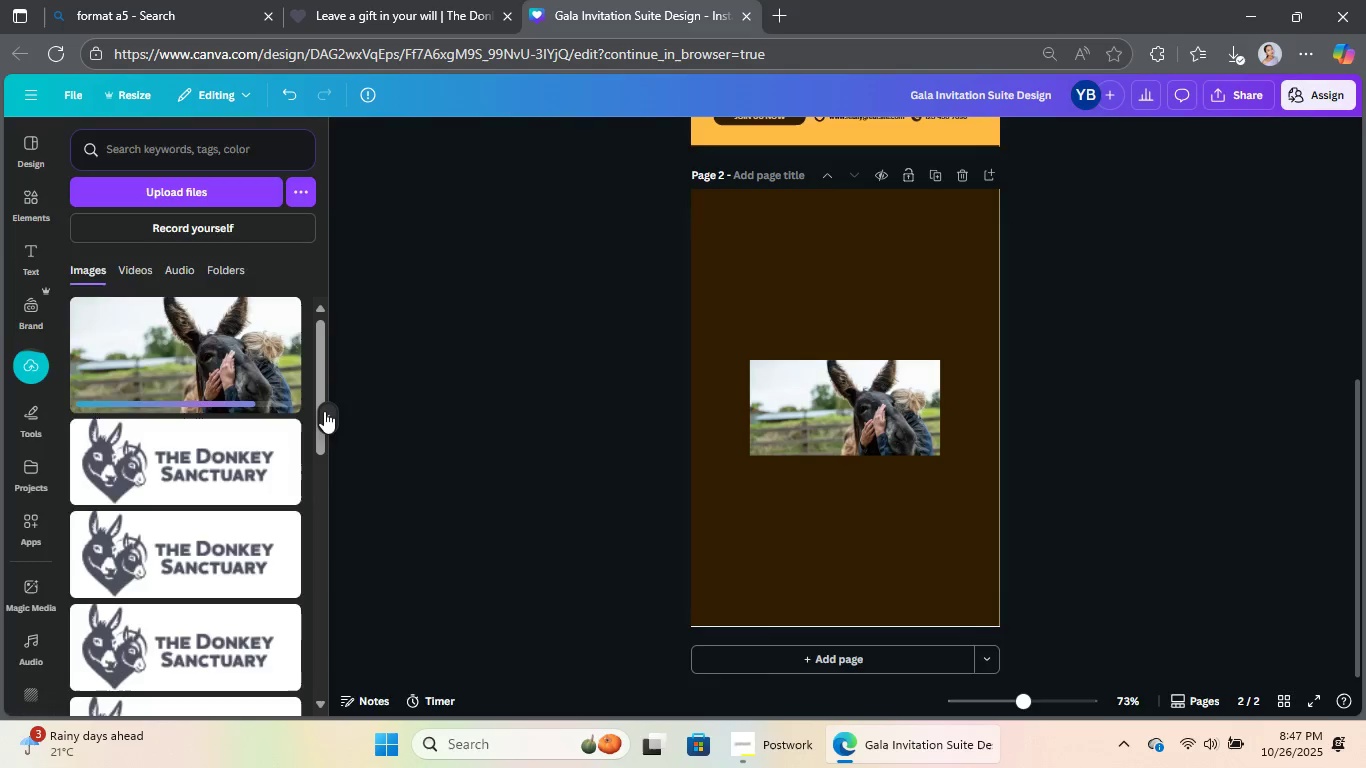 
triple_click([324, 411])
 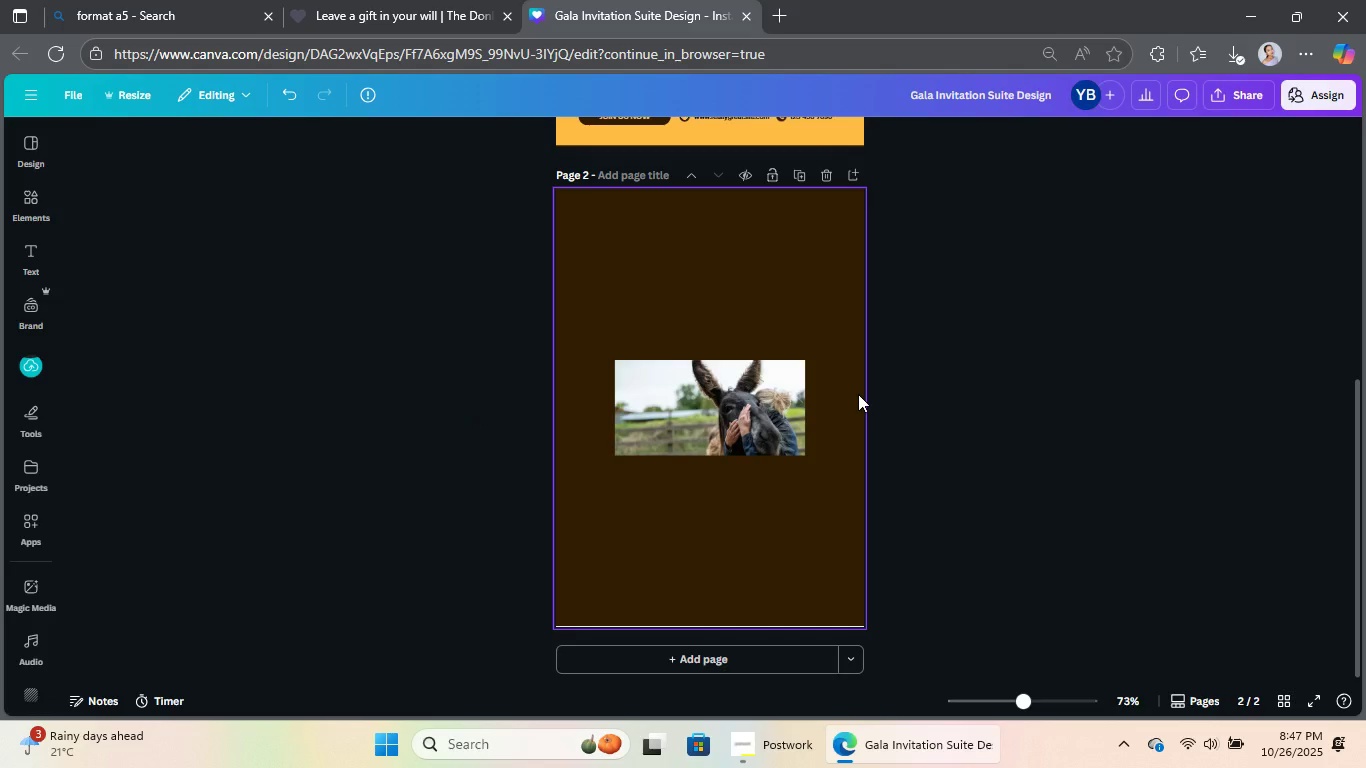 
scroll: coordinate [858, 393], scroll_direction: up, amount: 3.0
 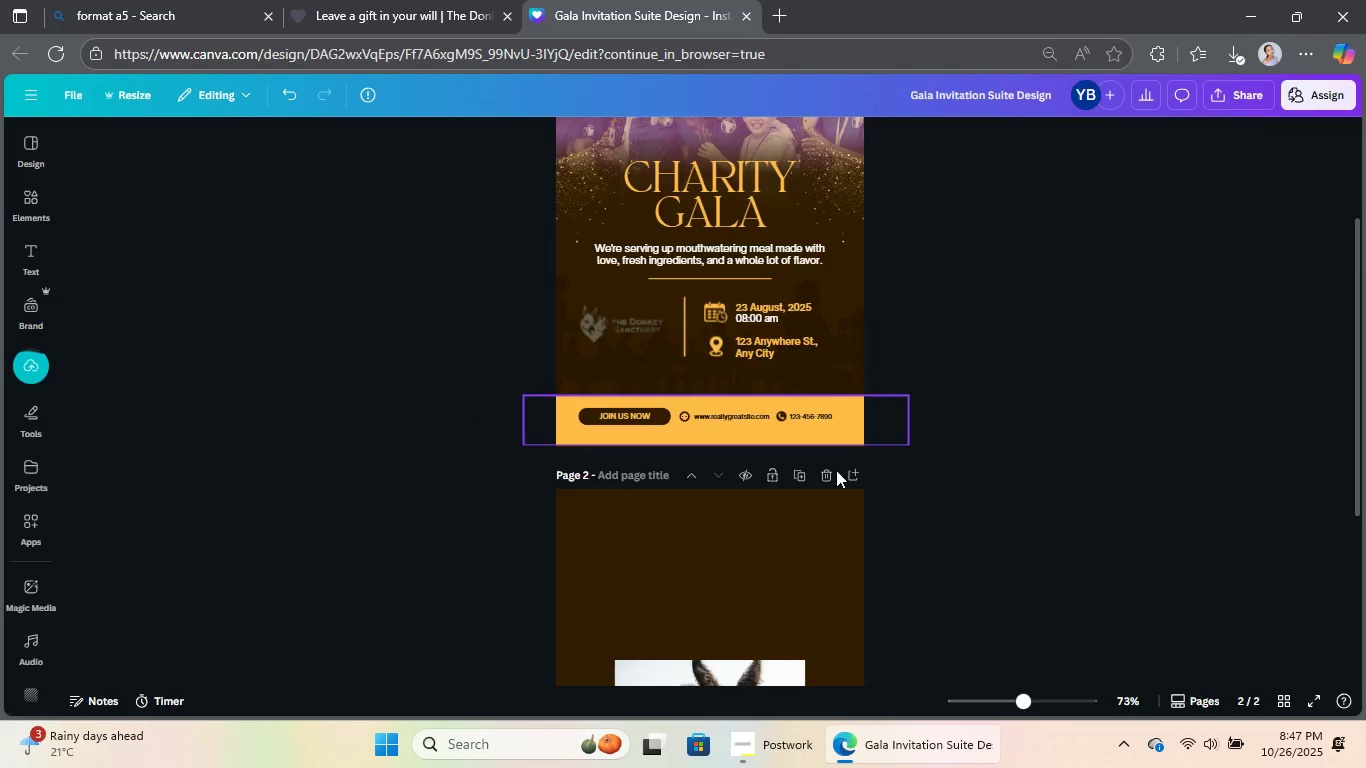 
scroll: coordinate [847, 487], scroll_direction: down, amount: 1.0
 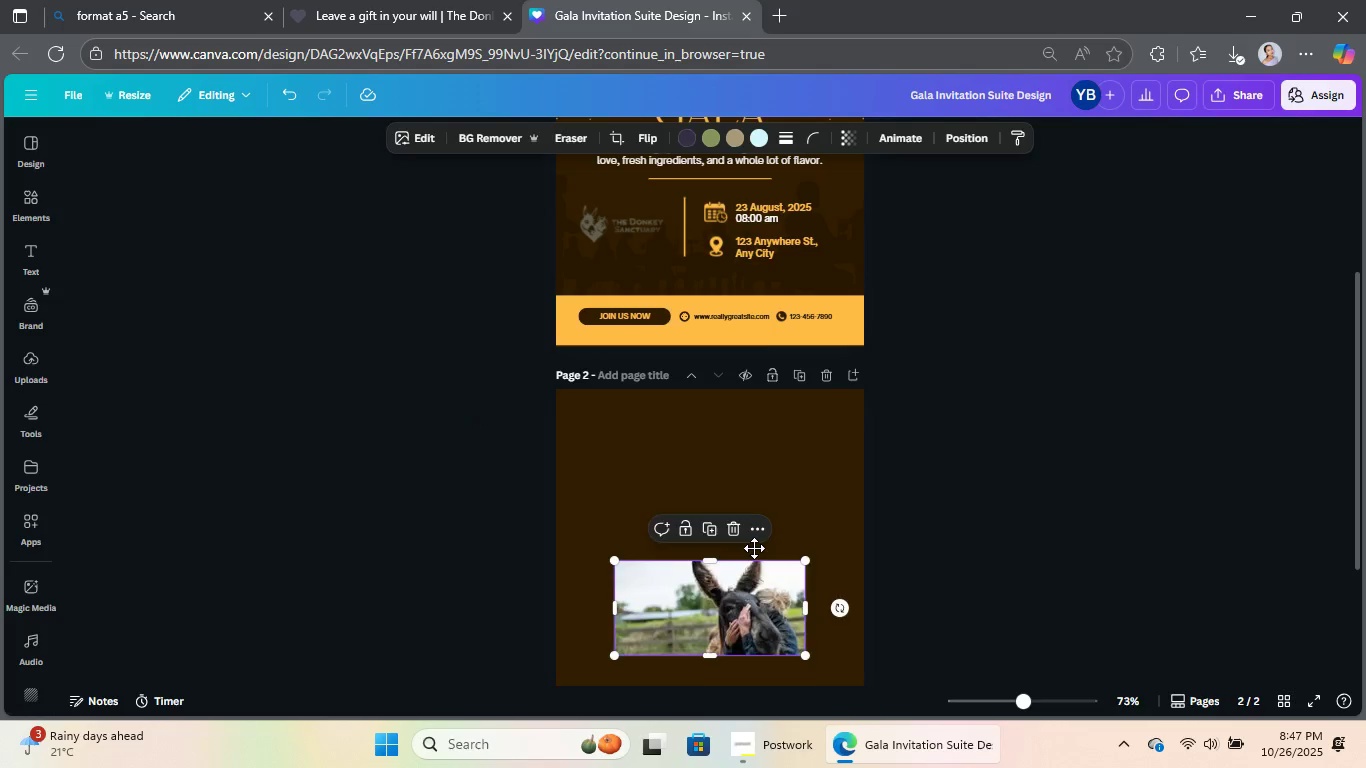 
left_click_drag(start_coordinate=[747, 596], to_coordinate=[766, 225])
 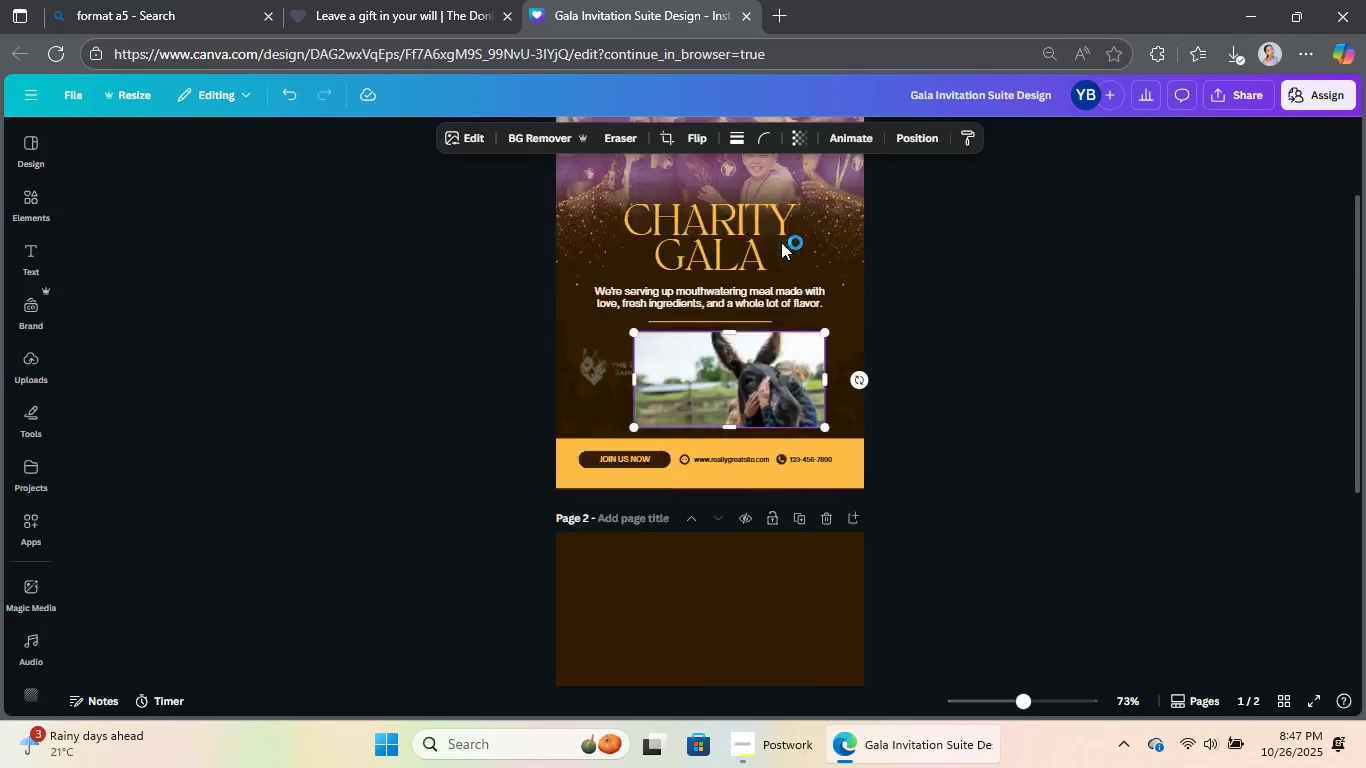 
scroll: coordinate [781, 242], scroll_direction: up, amount: 3.0
 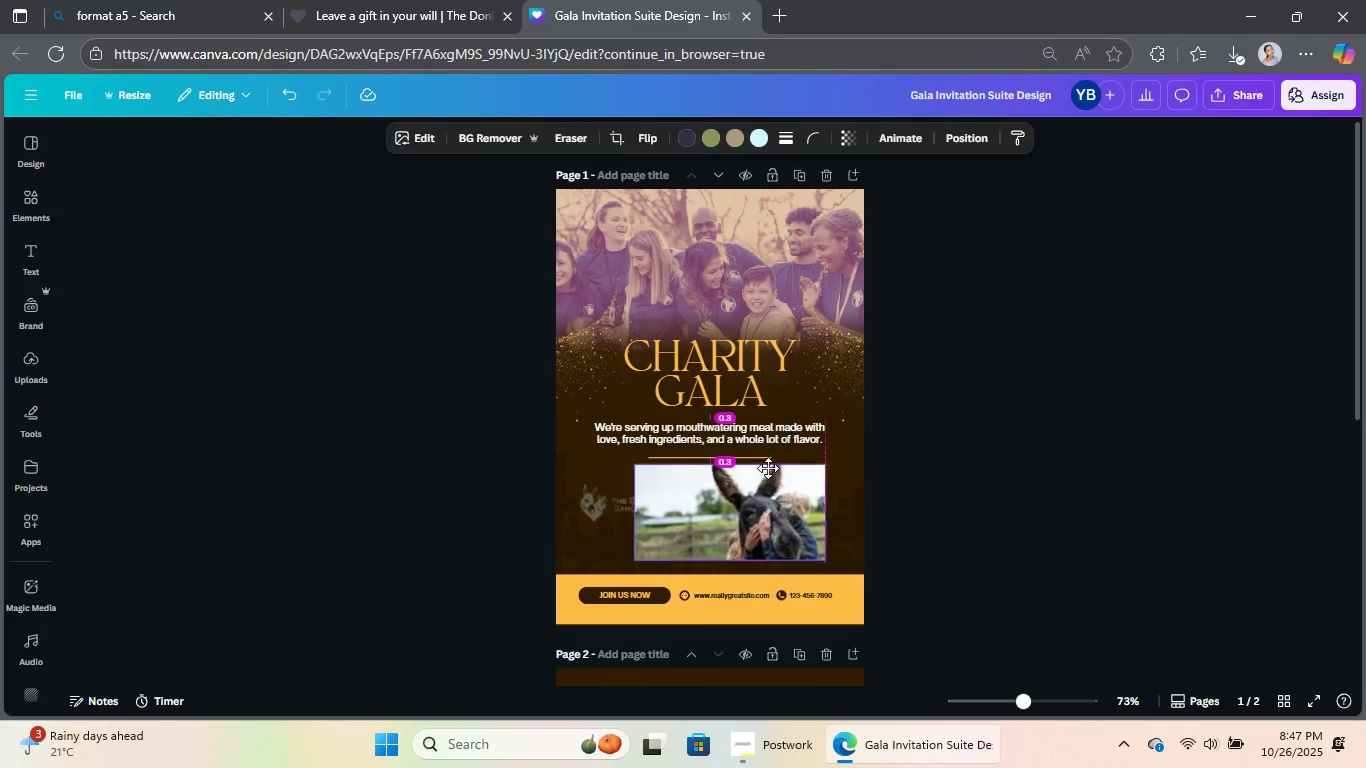 
left_click_drag(start_coordinate=[765, 500], to_coordinate=[770, 236])
 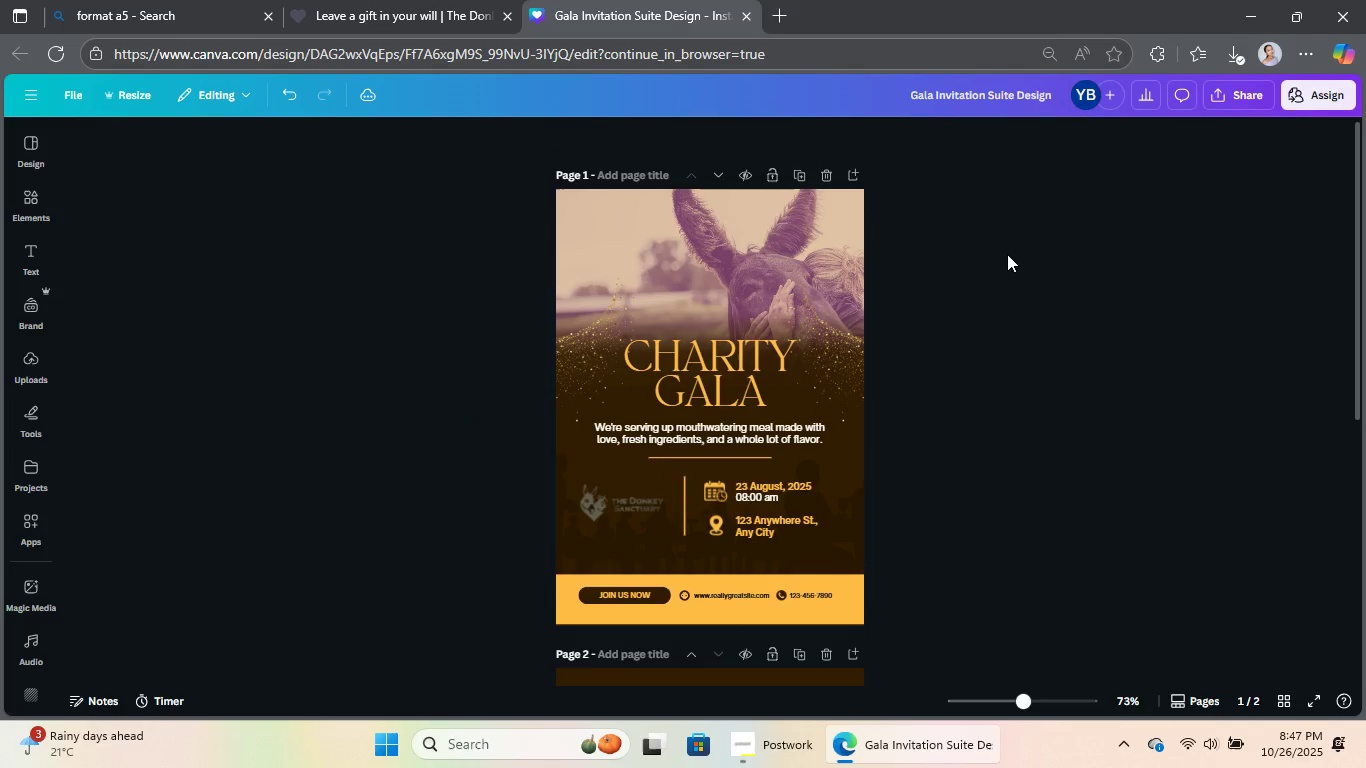 
left_click([1007, 254])
 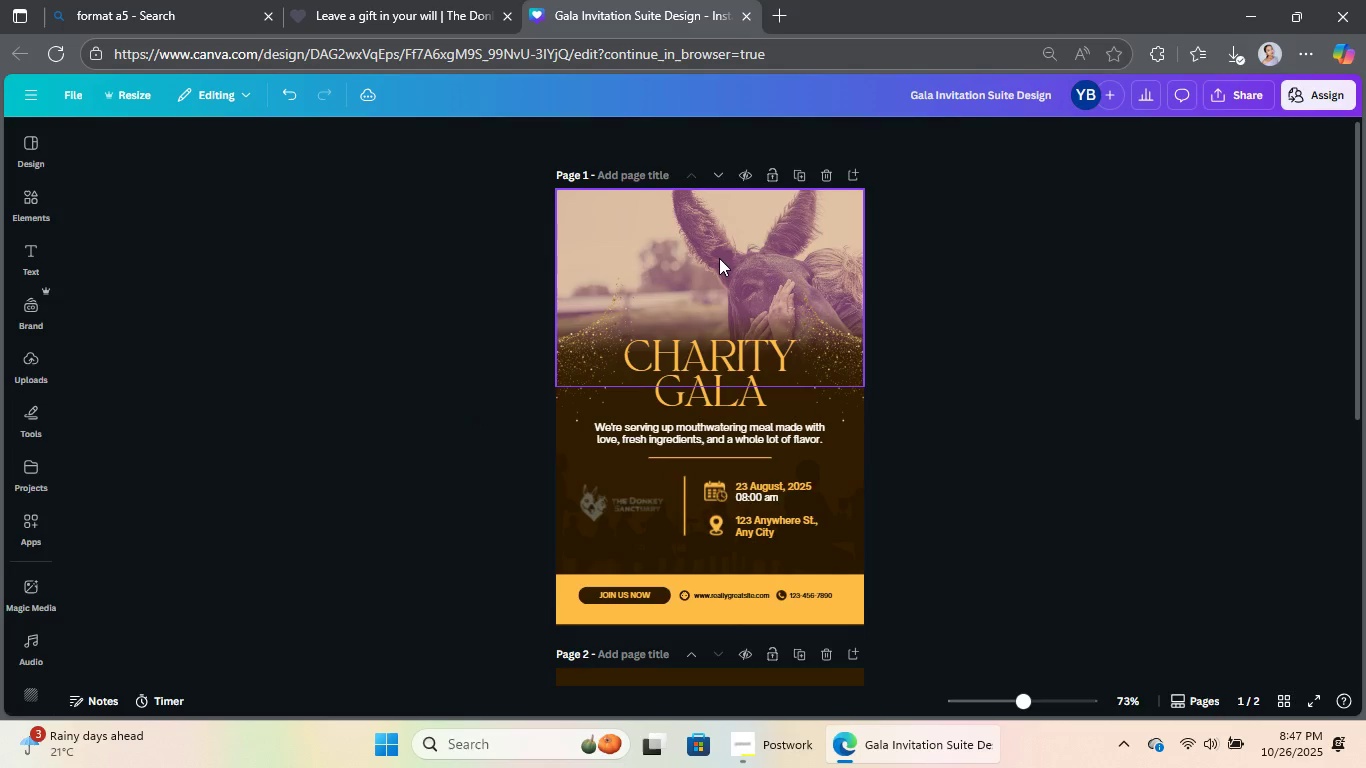 
double_click([719, 258])
 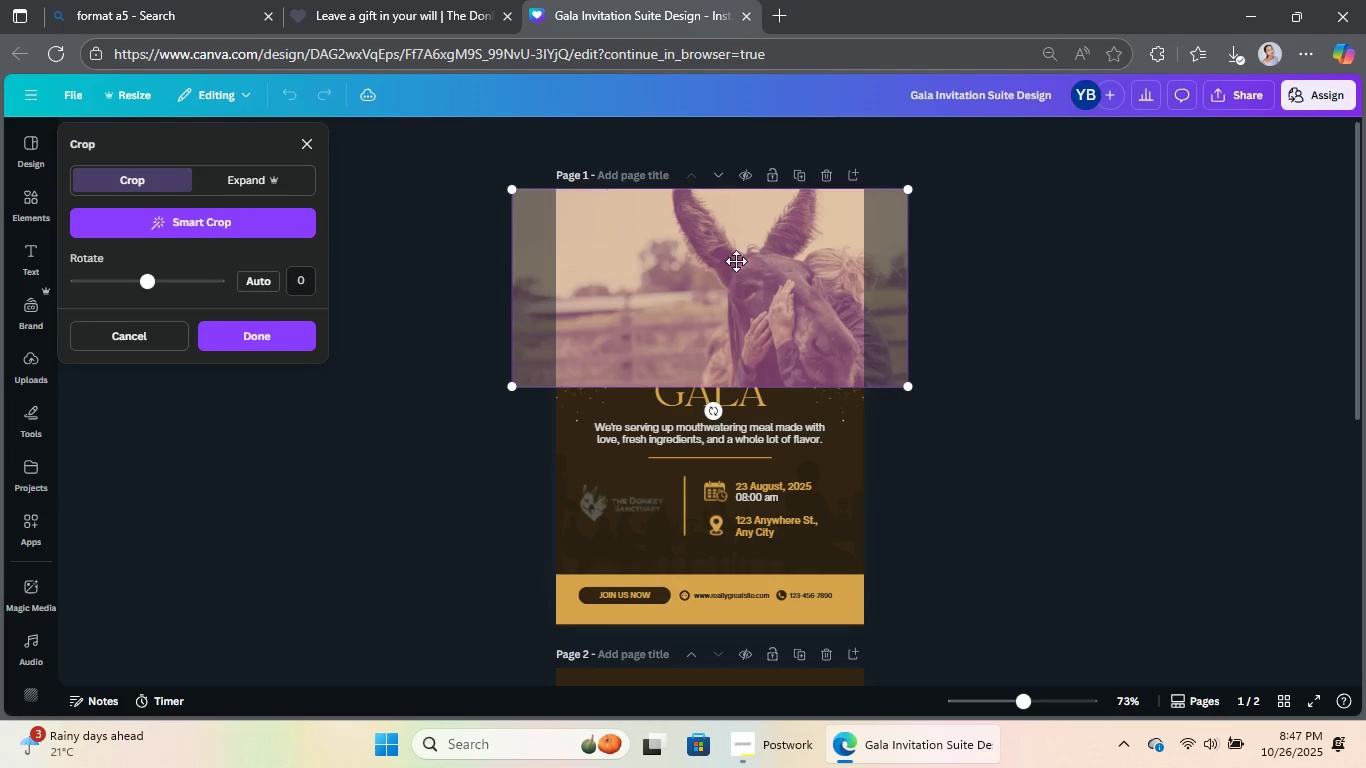 
left_click_drag(start_coordinate=[732, 275], to_coordinate=[724, 246])
 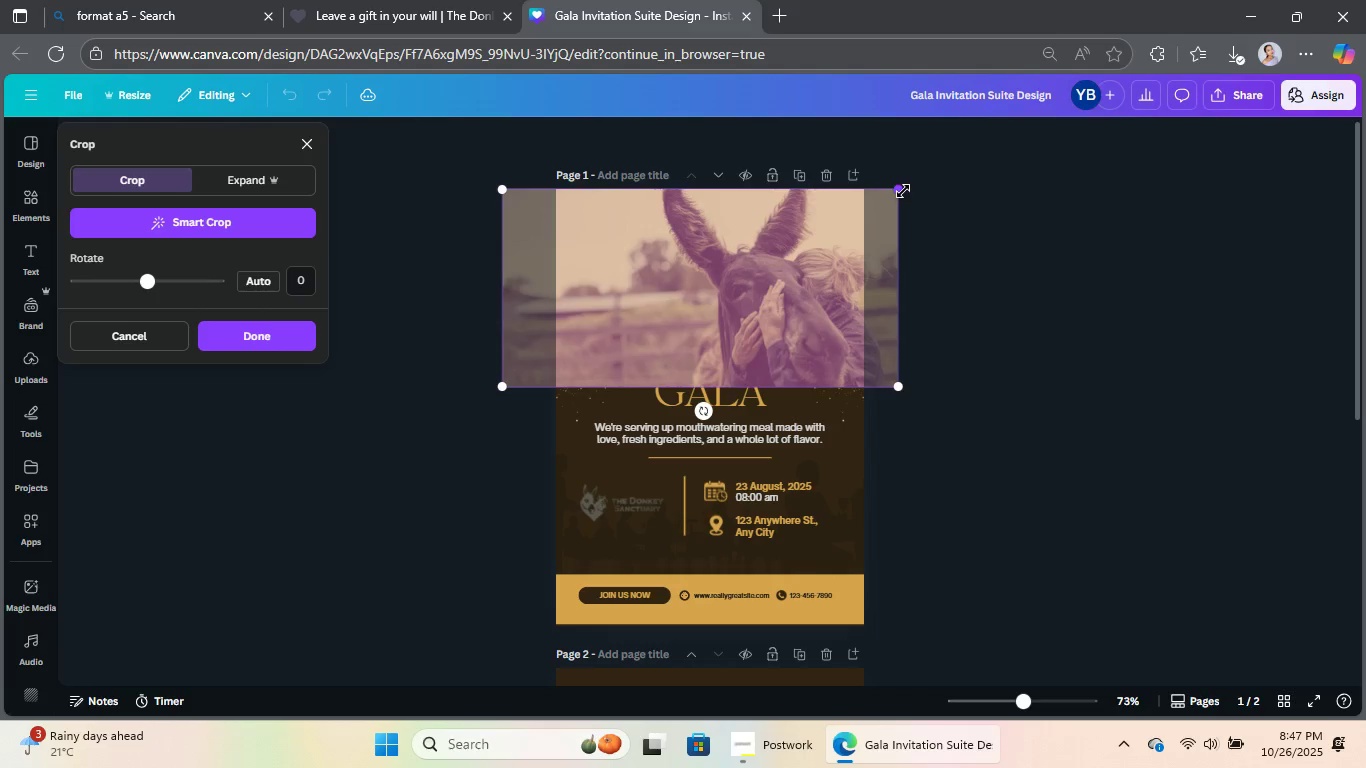 
left_click_drag(start_coordinate=[903, 189], to_coordinate=[935, 164])
 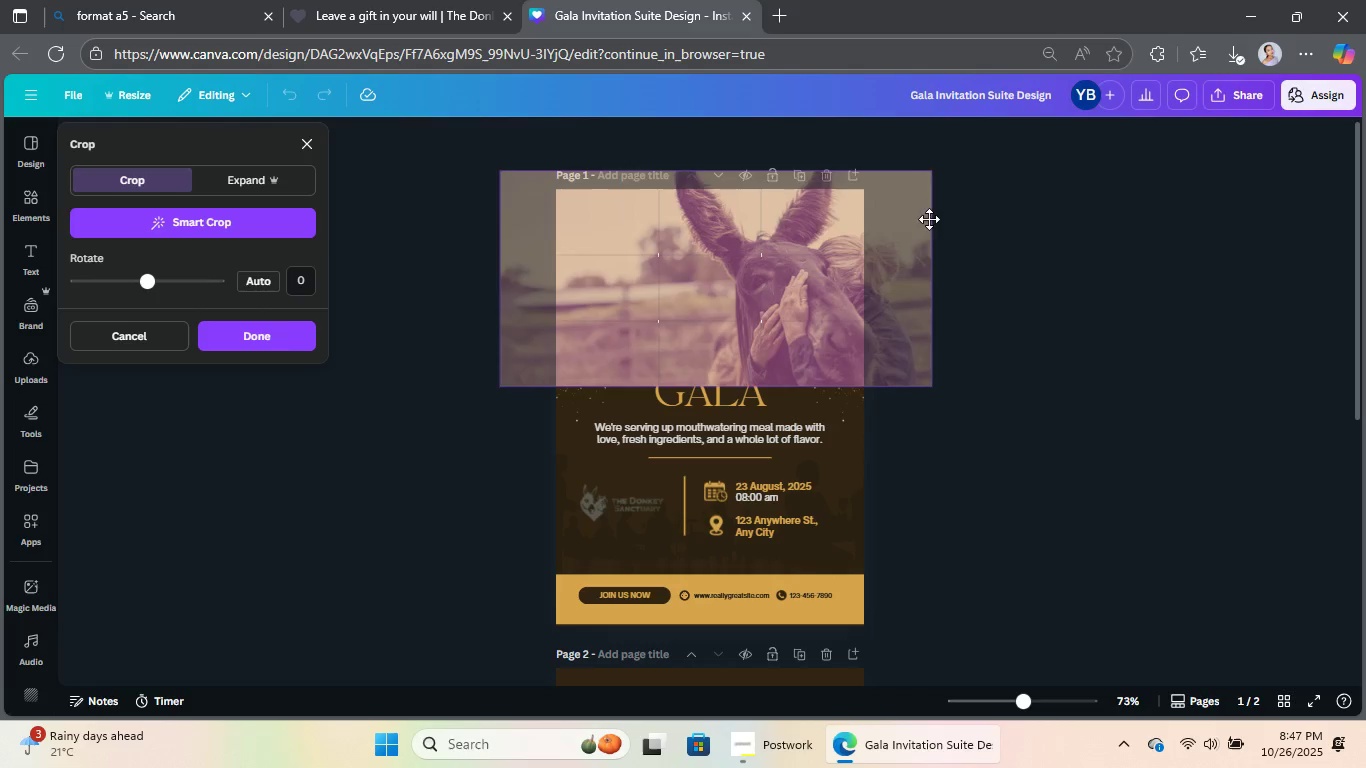 
left_click_drag(start_coordinate=[937, 236], to_coordinate=[896, 185])
 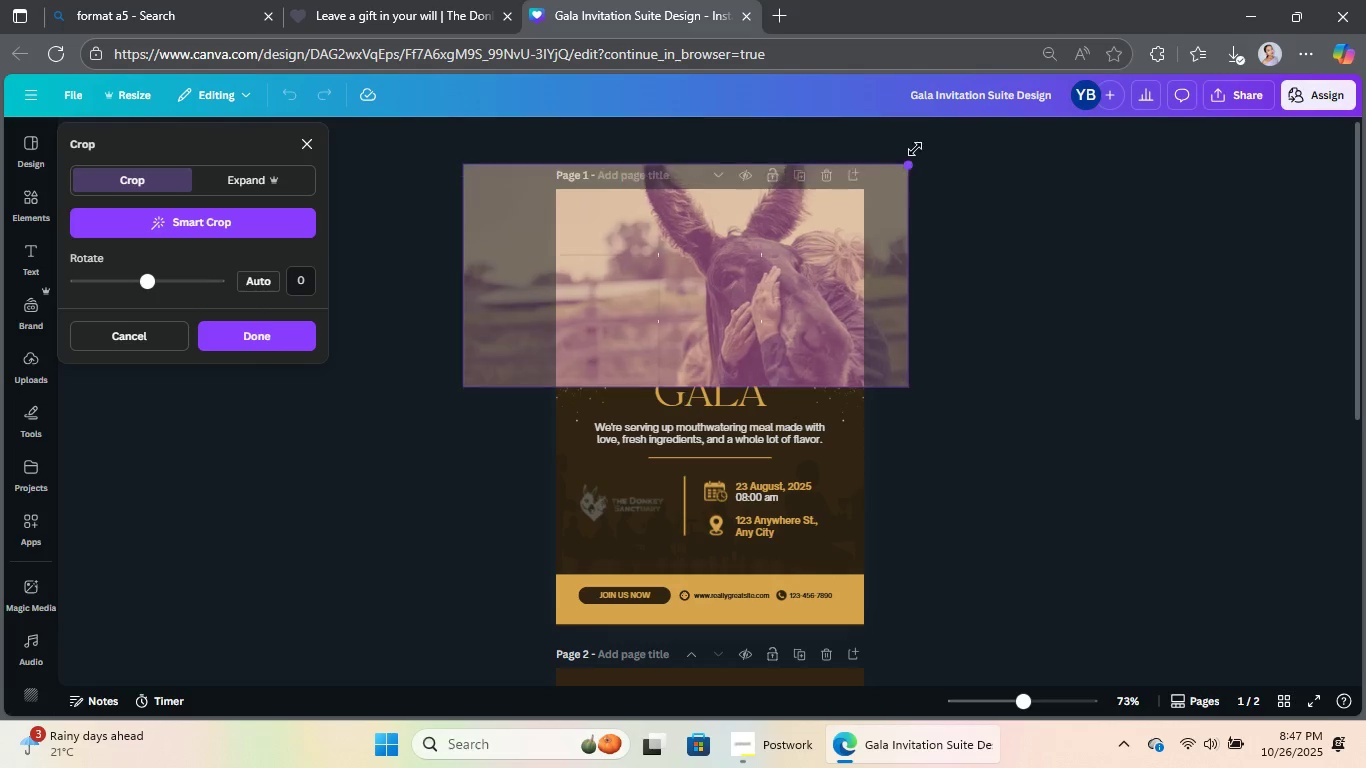 
left_click_drag(start_coordinate=[896, 172], to_coordinate=[933, 127])
 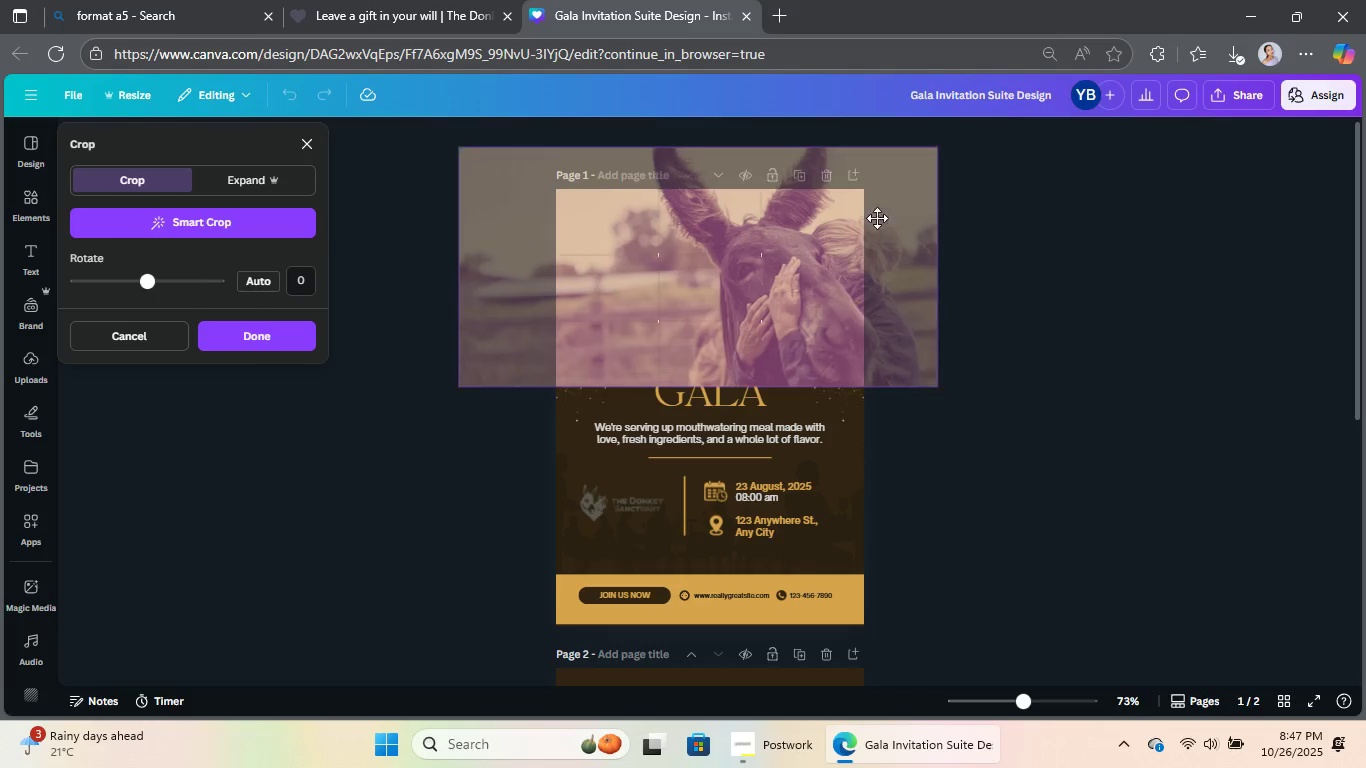 
left_click_drag(start_coordinate=[890, 228], to_coordinate=[863, 206])
 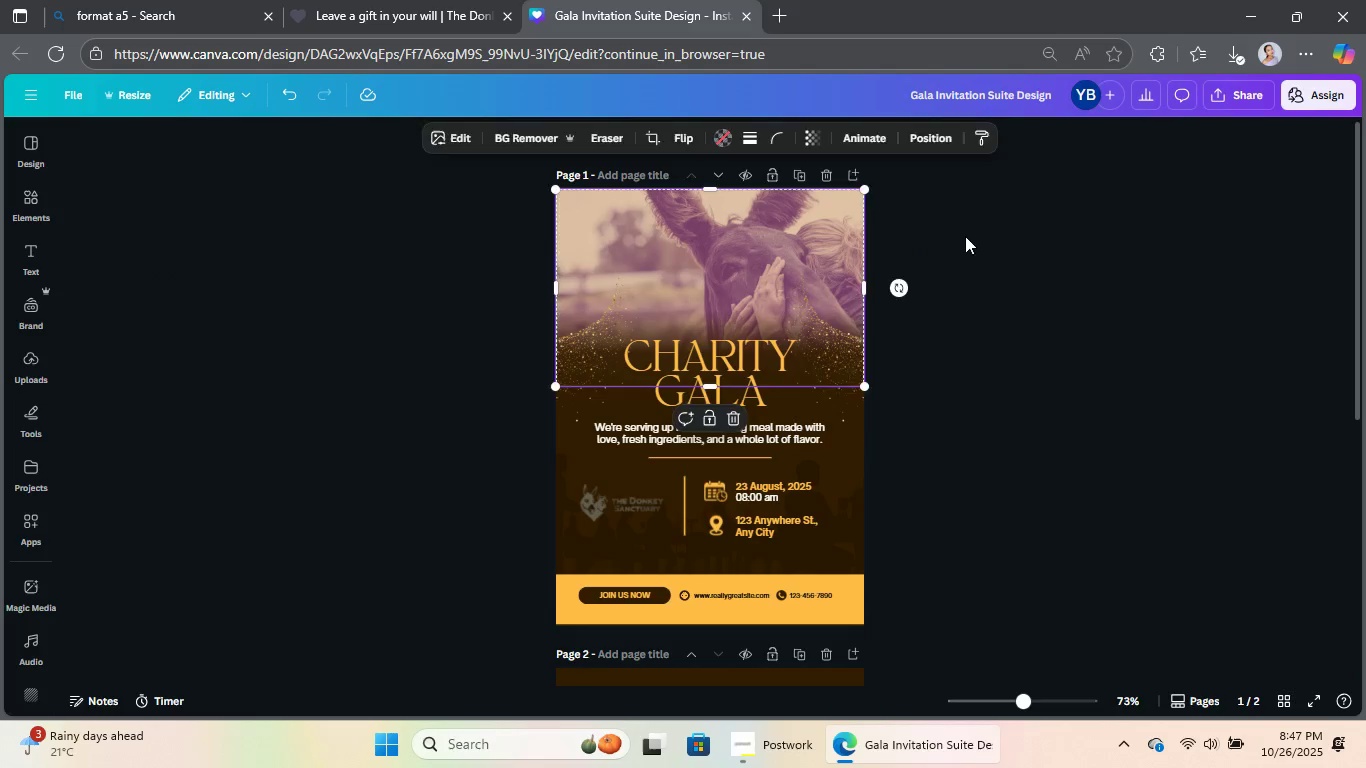 
left_click([965, 236])
 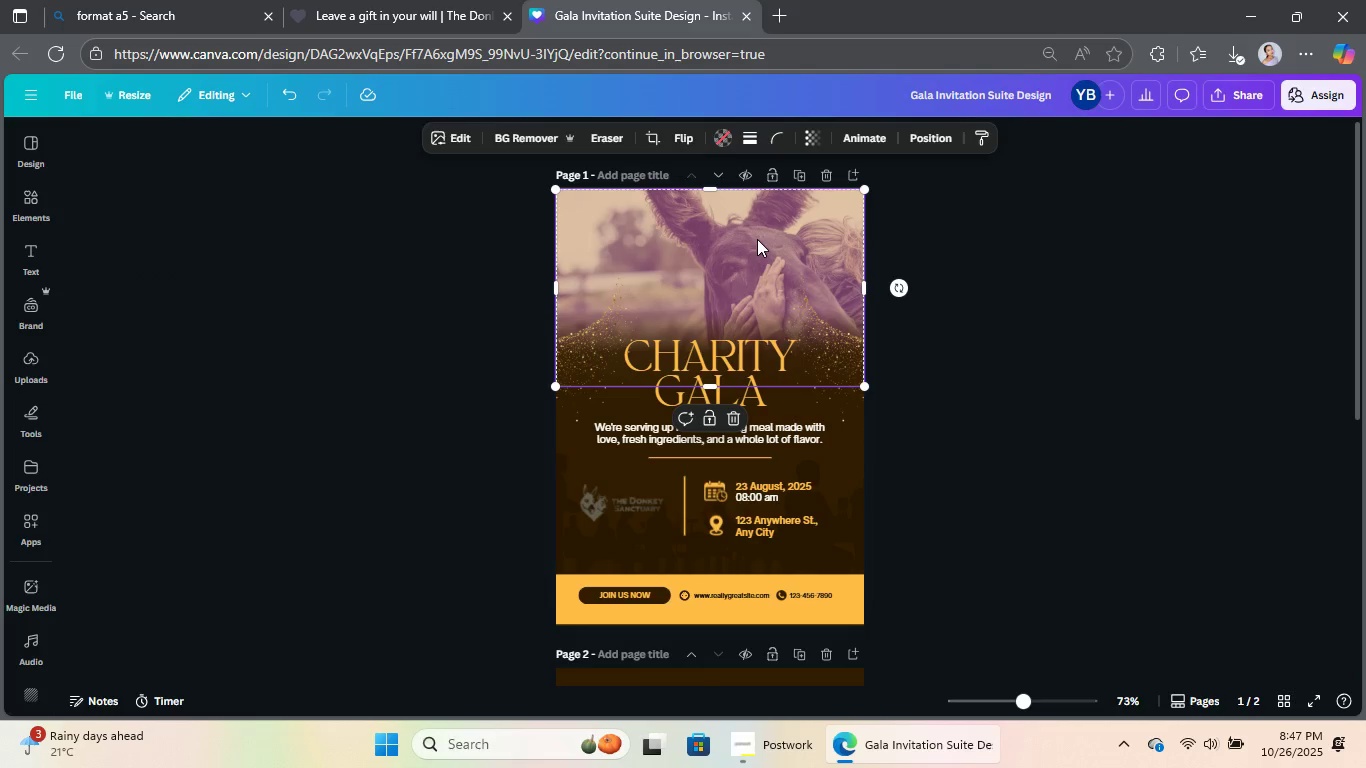 
double_click([757, 239])
 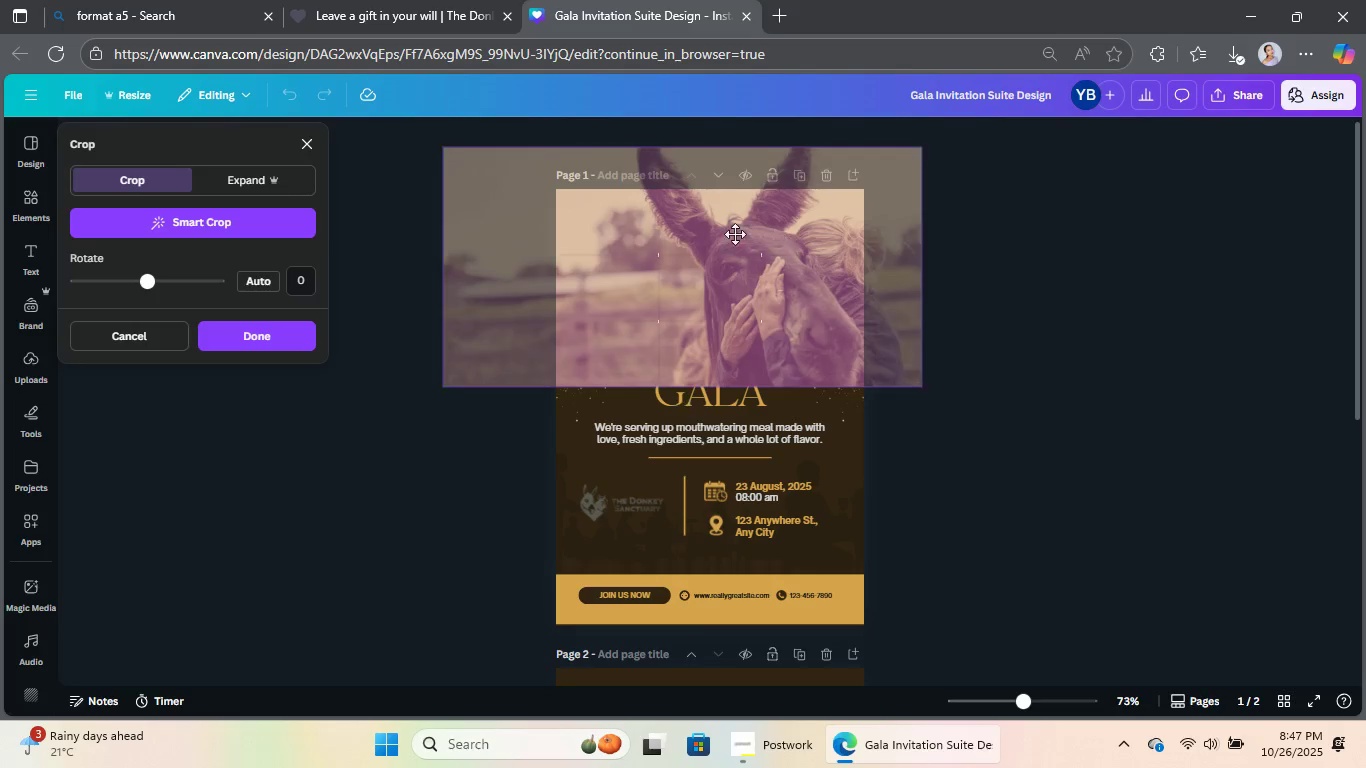 
left_click_drag(start_coordinate=[780, 238], to_coordinate=[670, 237])
 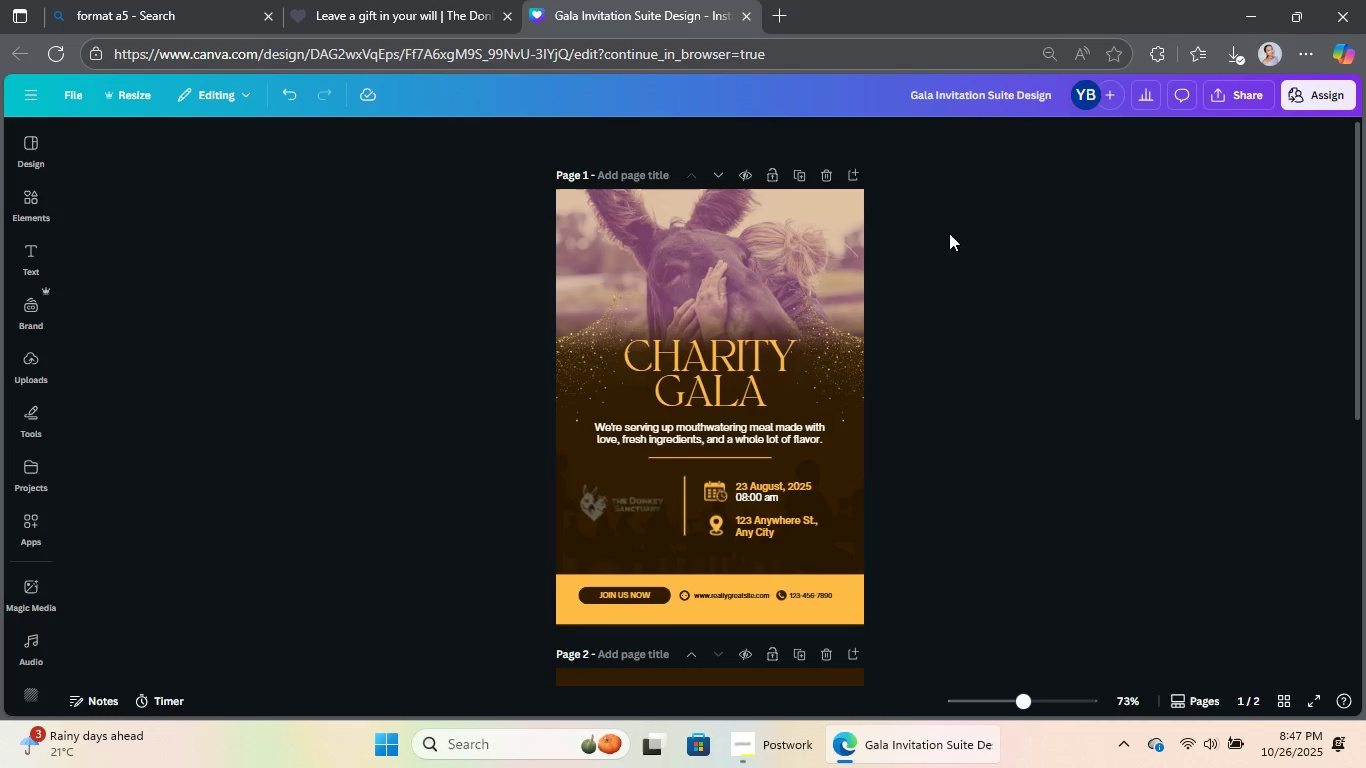 
double_click([949, 233])
 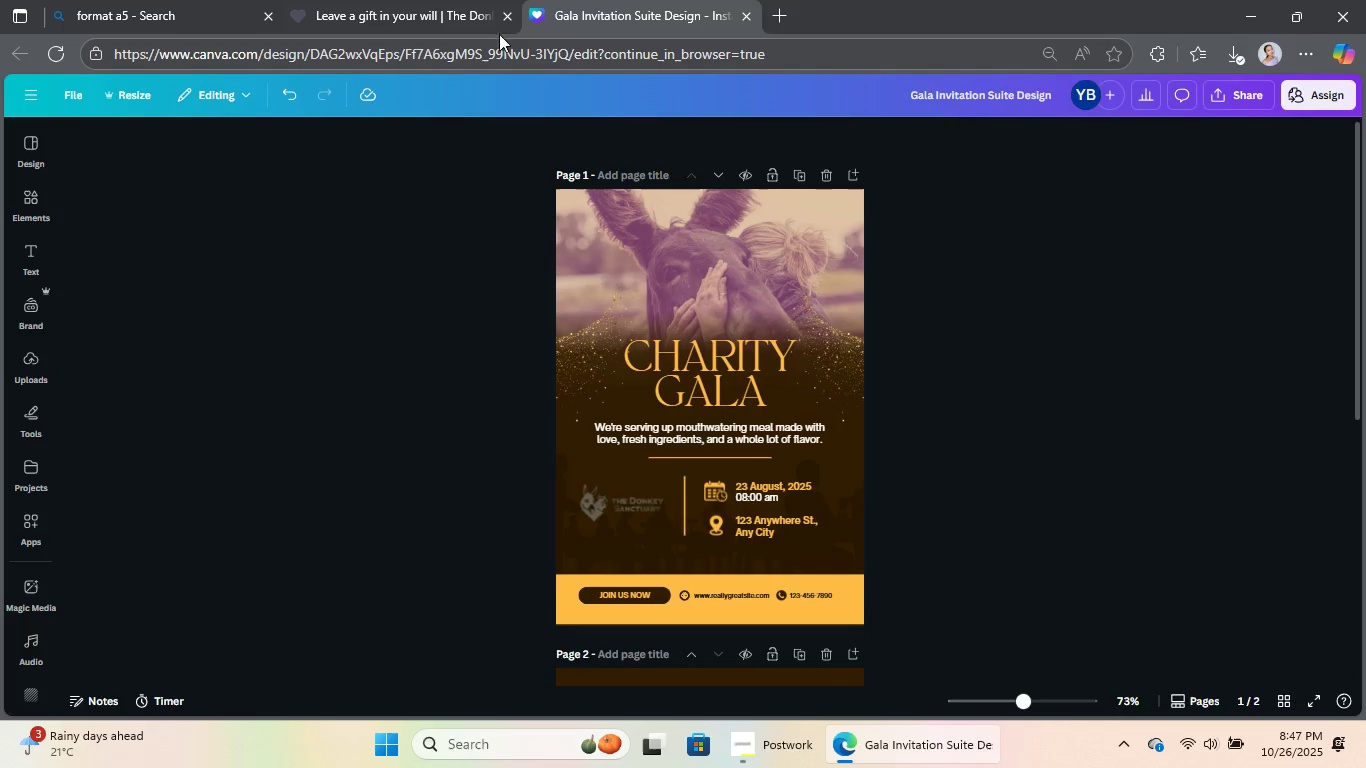 
double_click([434, 0])
 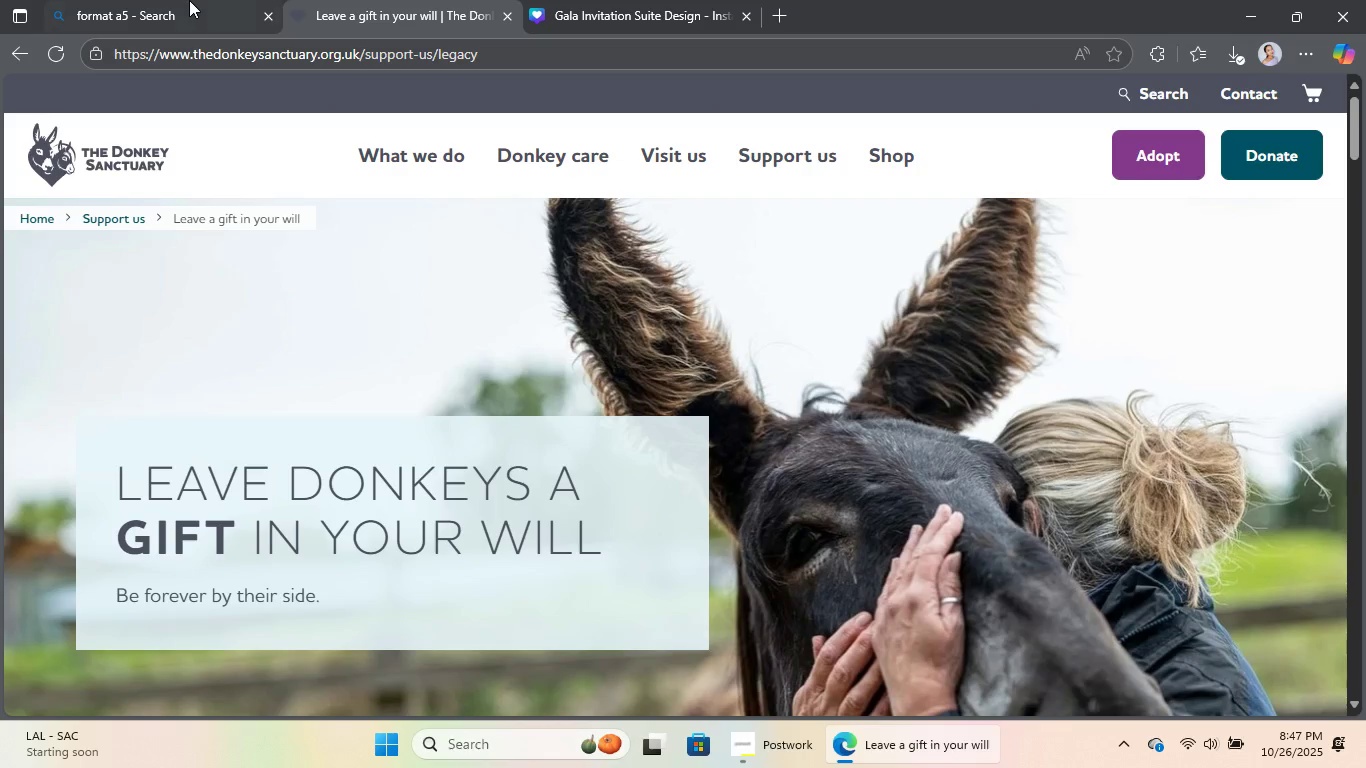 
triple_click([186, 0])
 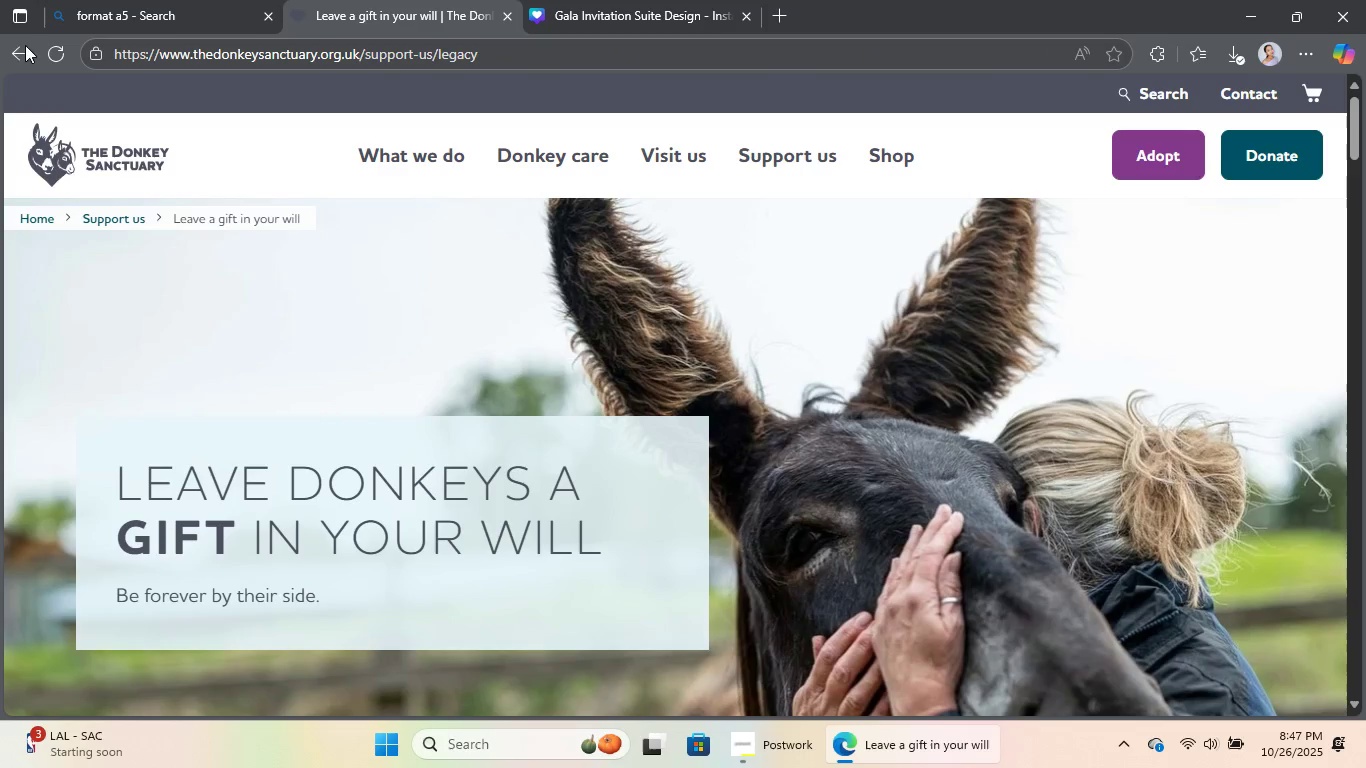 
left_click([24, 52])
 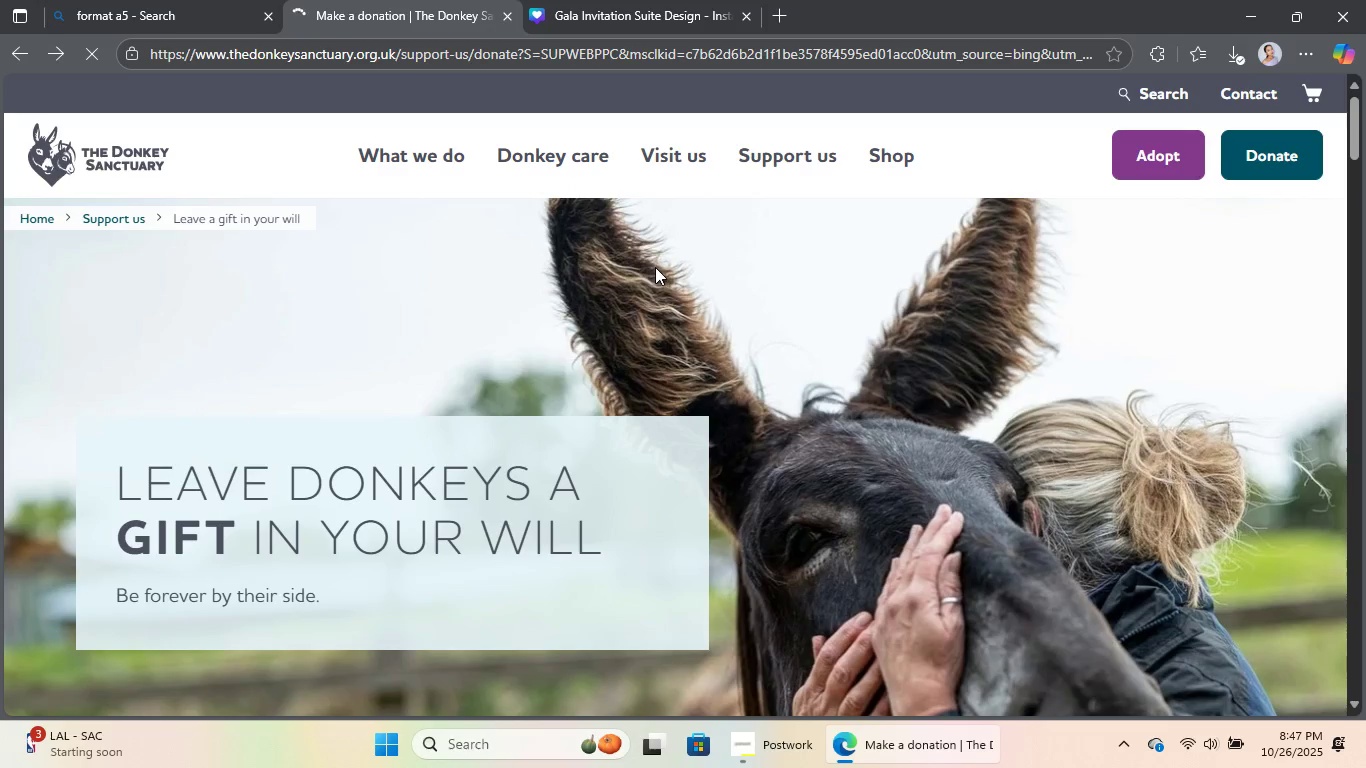 
scroll: coordinate [654, 264], scroll_direction: down, amount: 4.0
 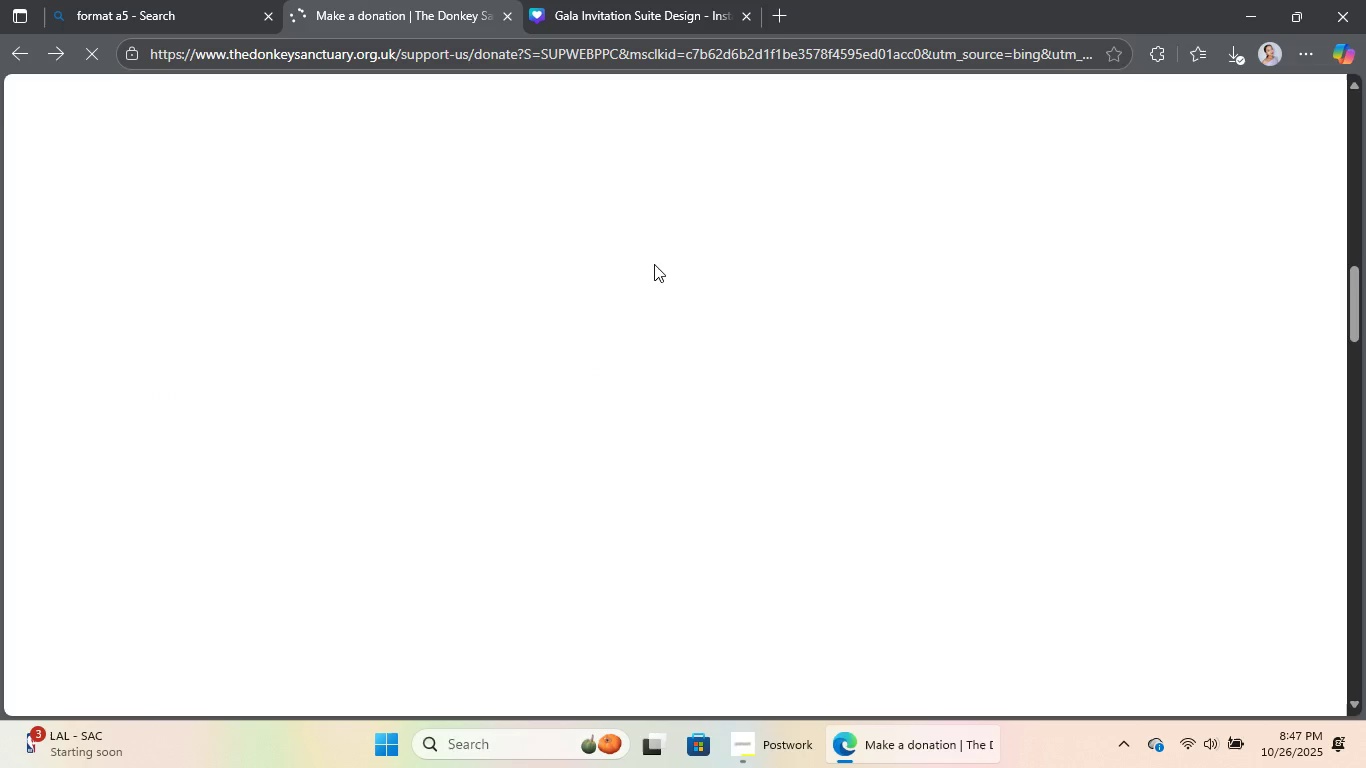 
scroll: coordinate [774, 258], scroll_direction: up, amount: 8.0
 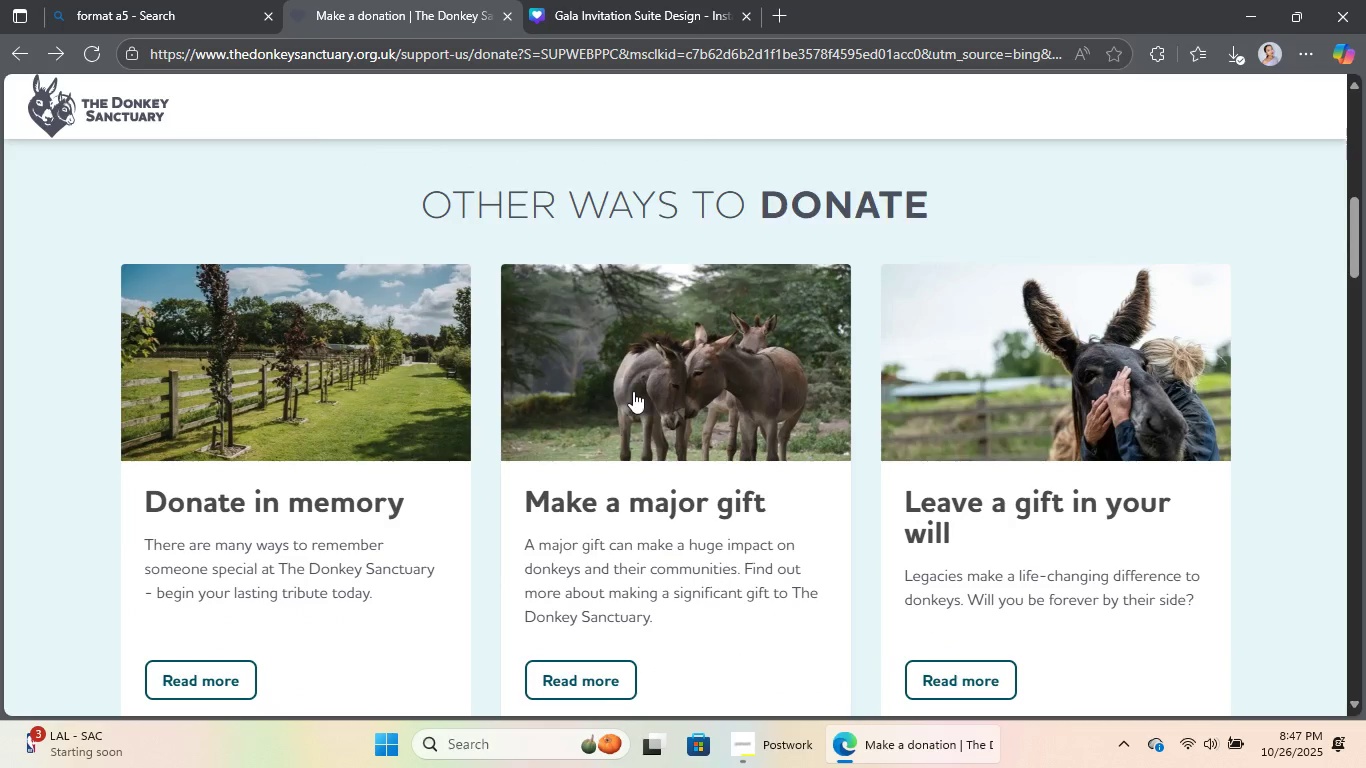 
left_click([359, 448])
 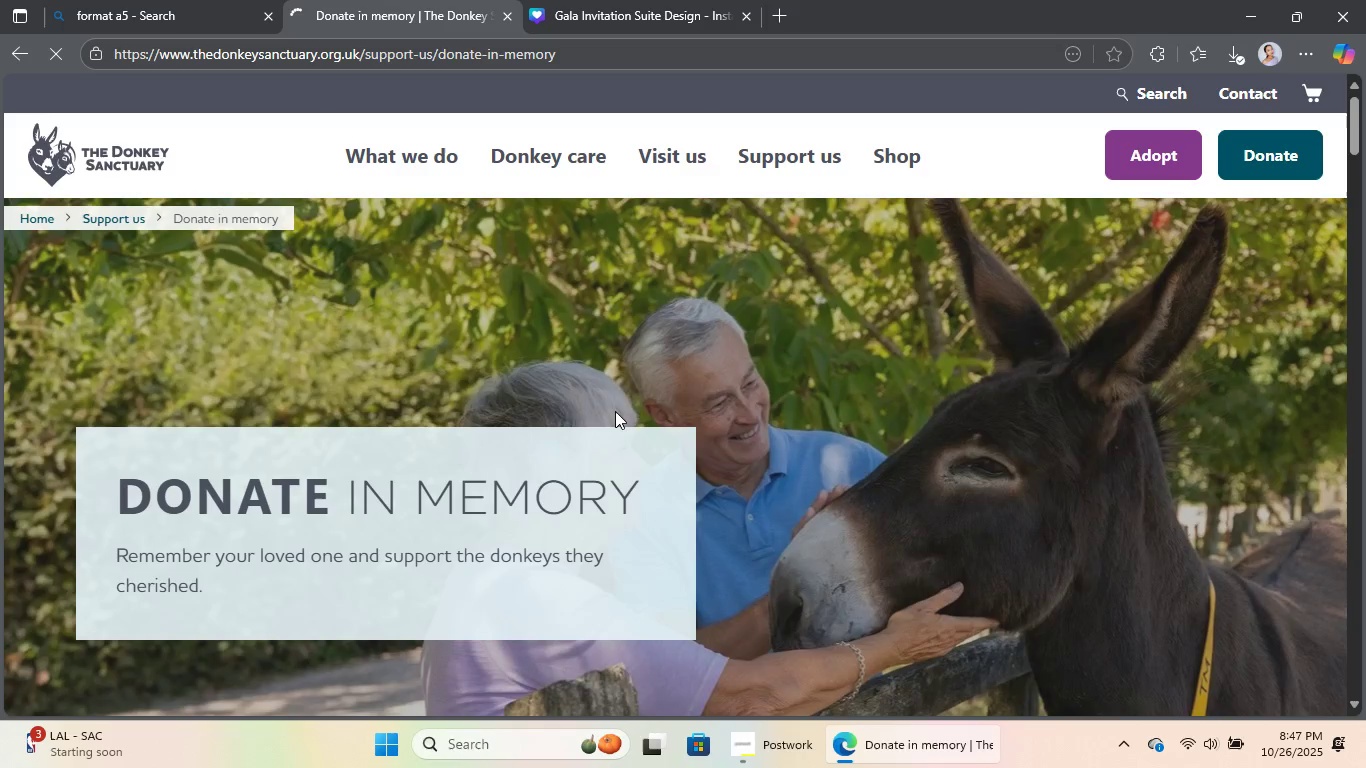 
right_click([935, 377])
 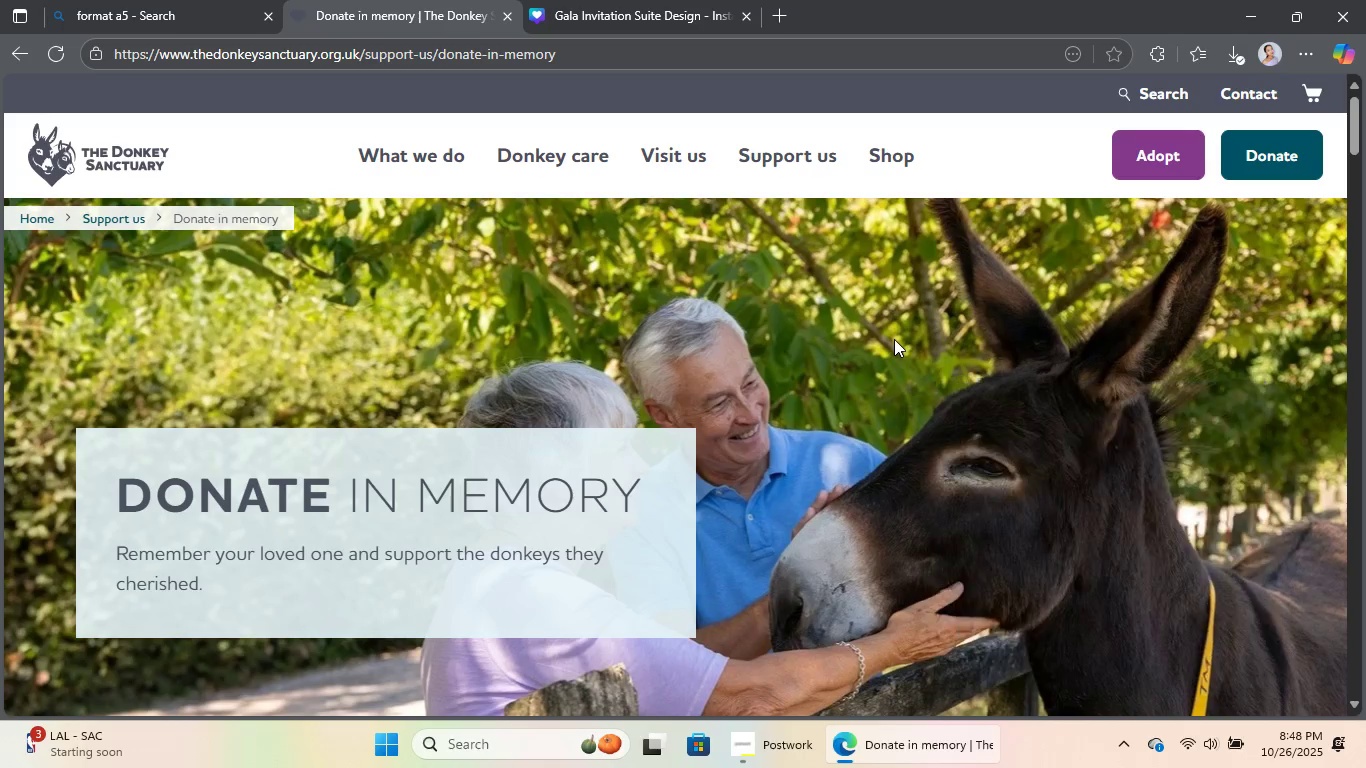 
left_click([894, 339])
 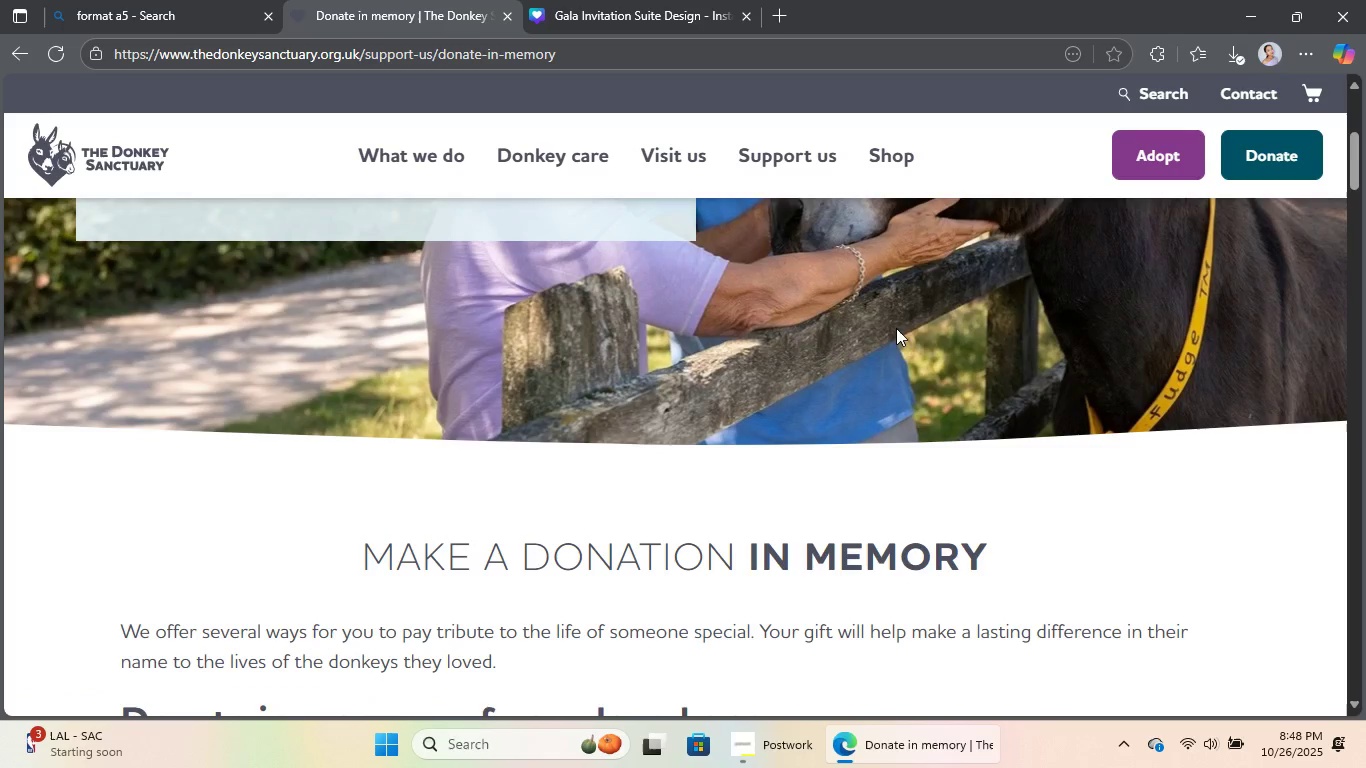 
scroll: coordinate [896, 328], scroll_direction: down, amount: 4.0
 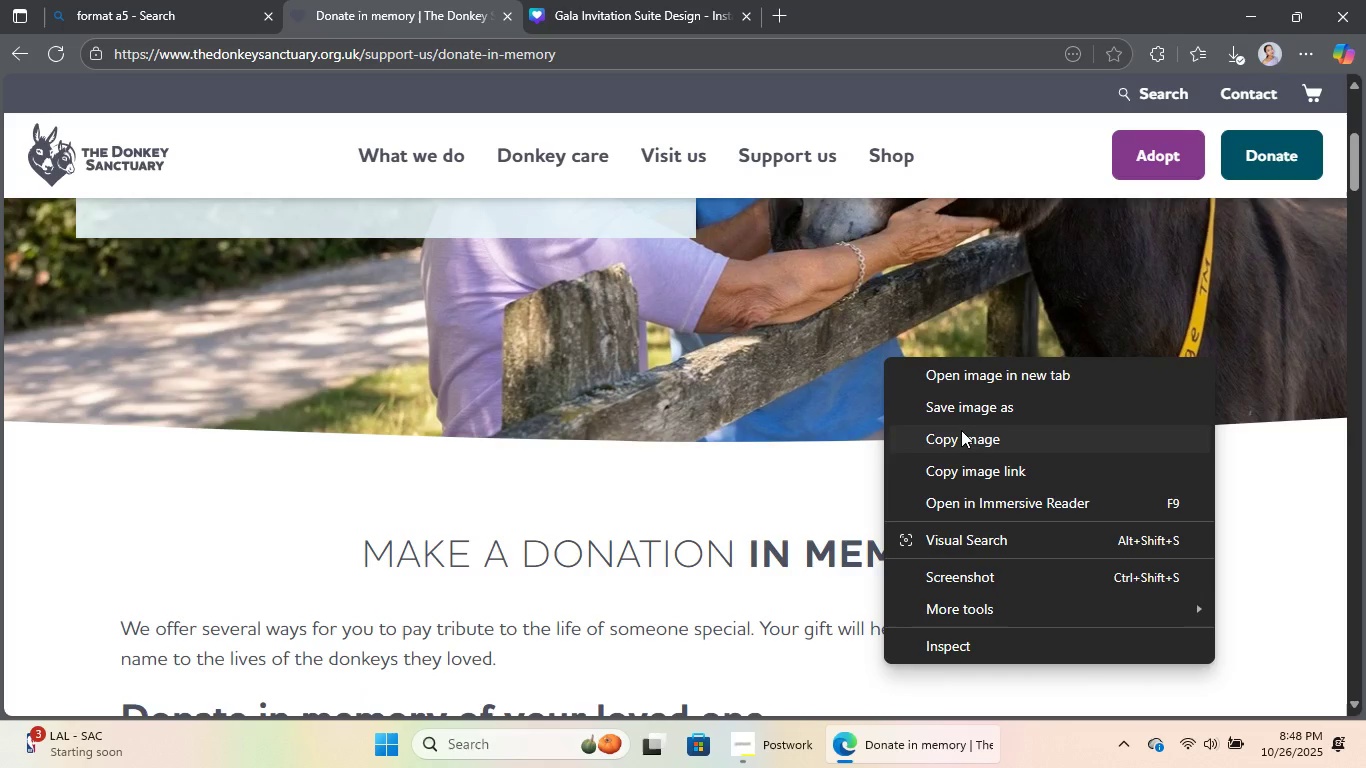 
left_click([960, 433])
 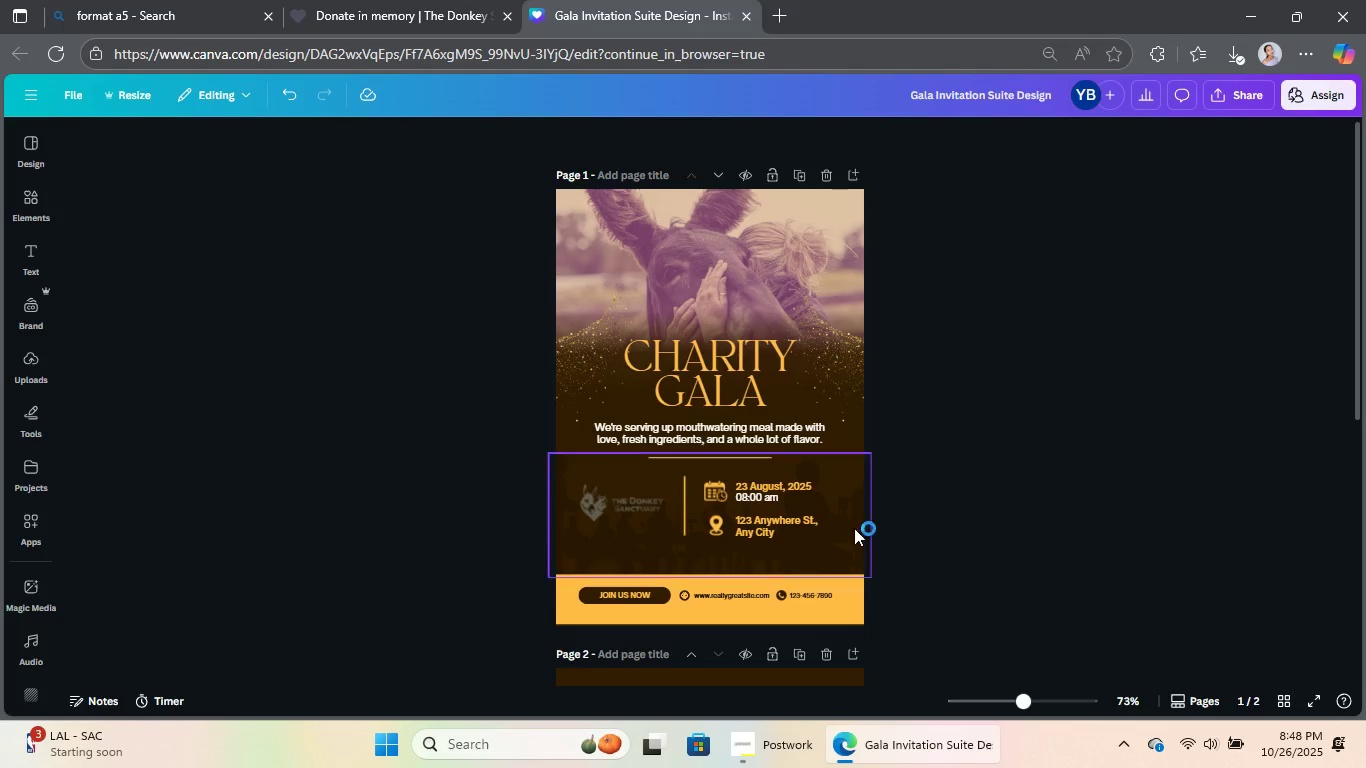 
left_click([838, 487])
 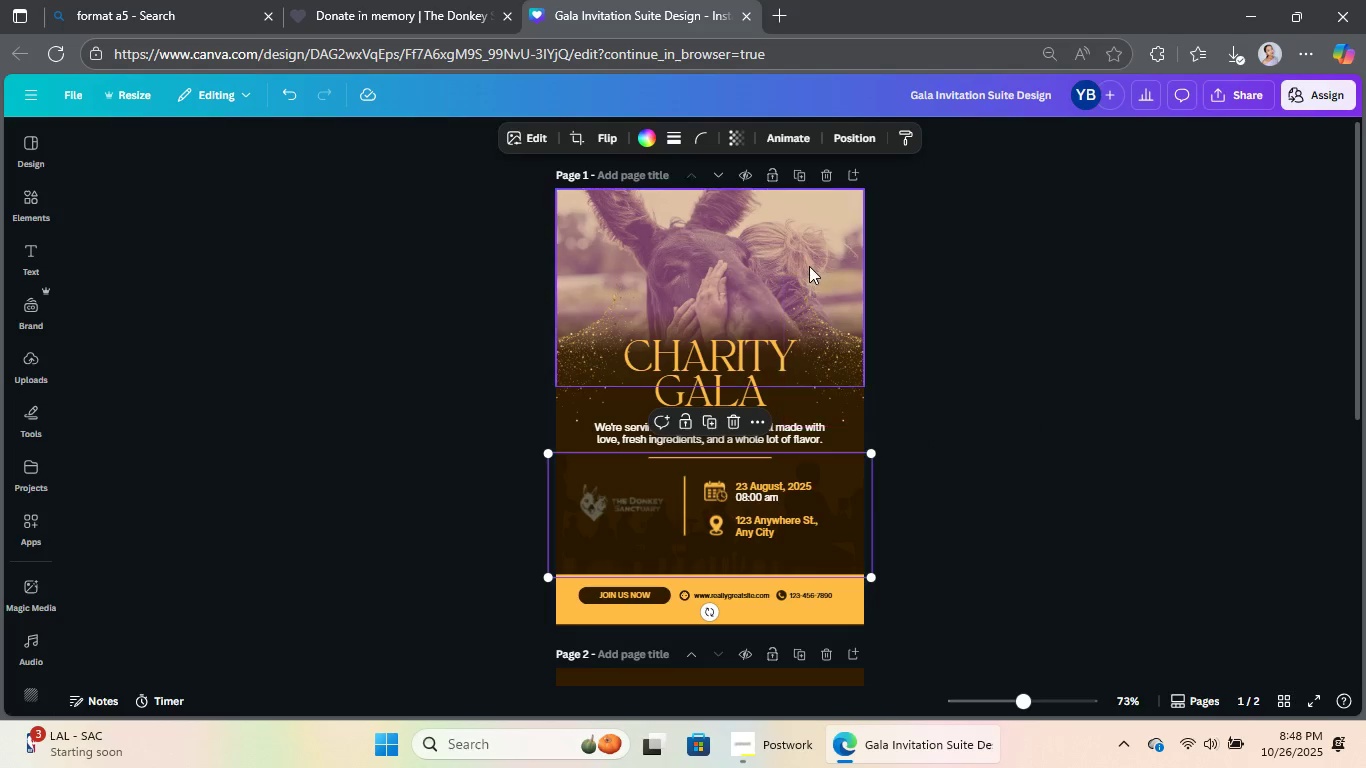 
left_click([809, 263])
 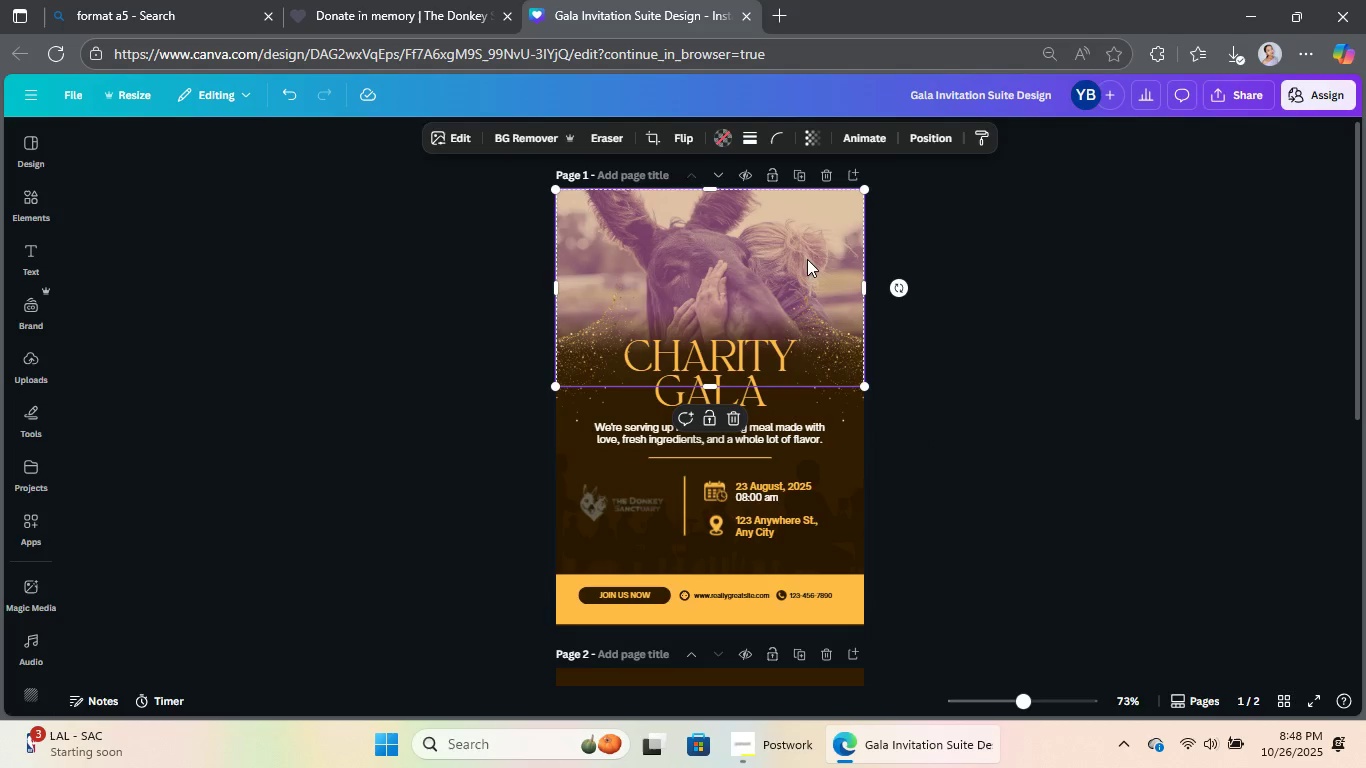 
double_click([807, 259])
 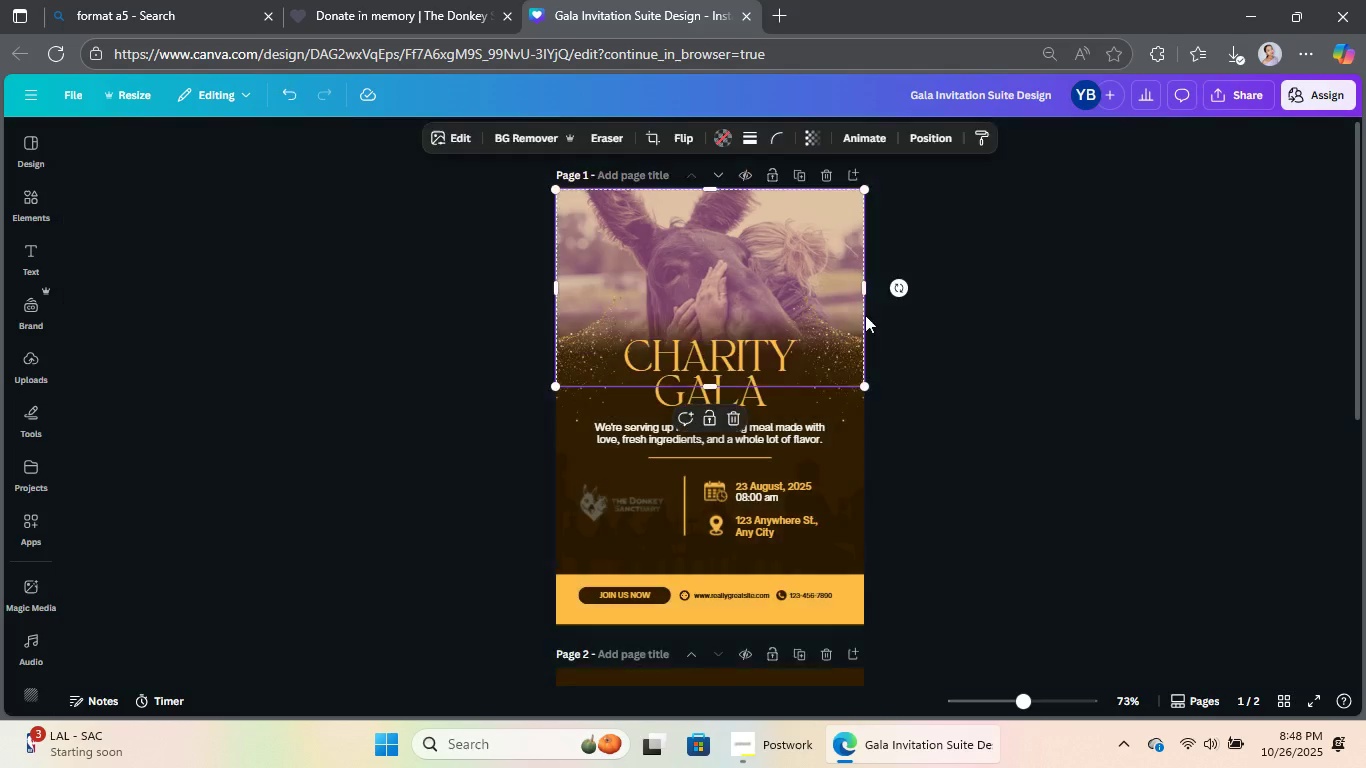 
left_click([1064, 270])
 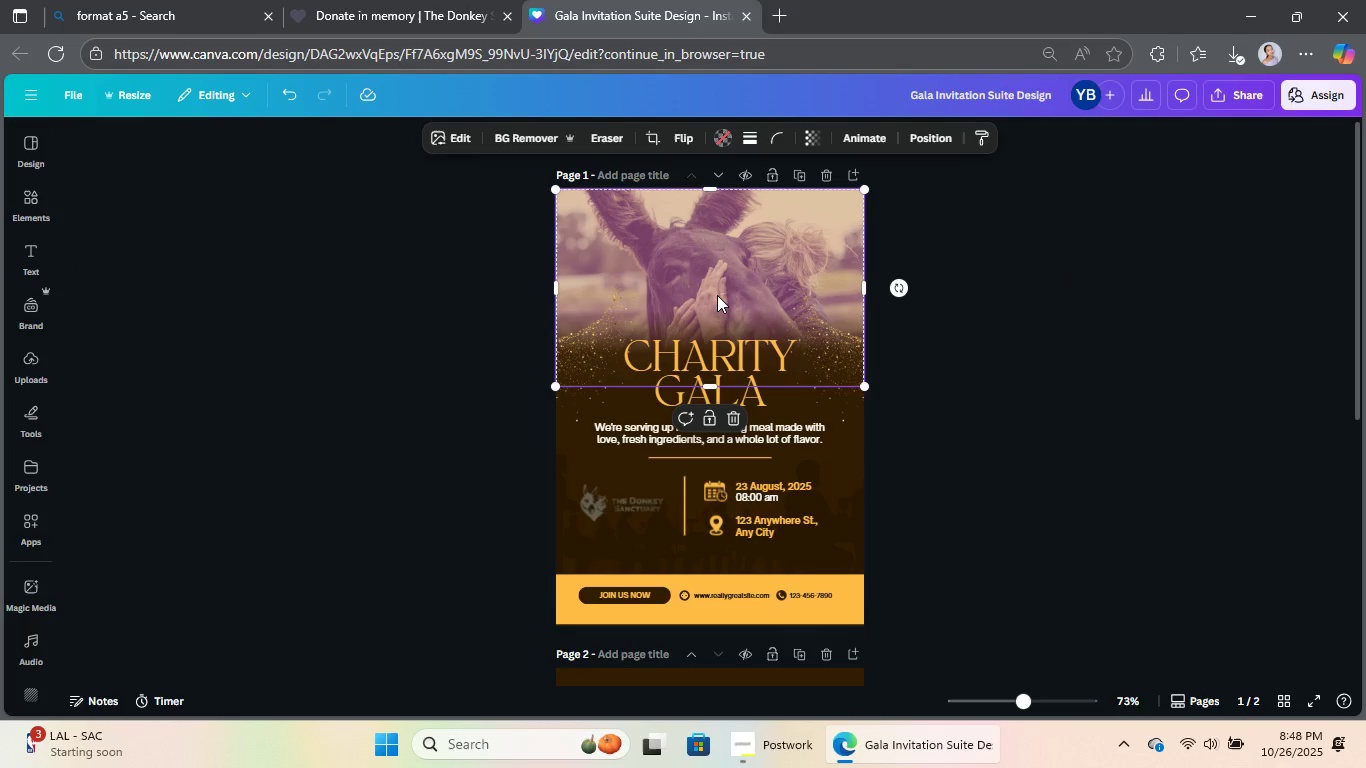 
key(Control+V)
 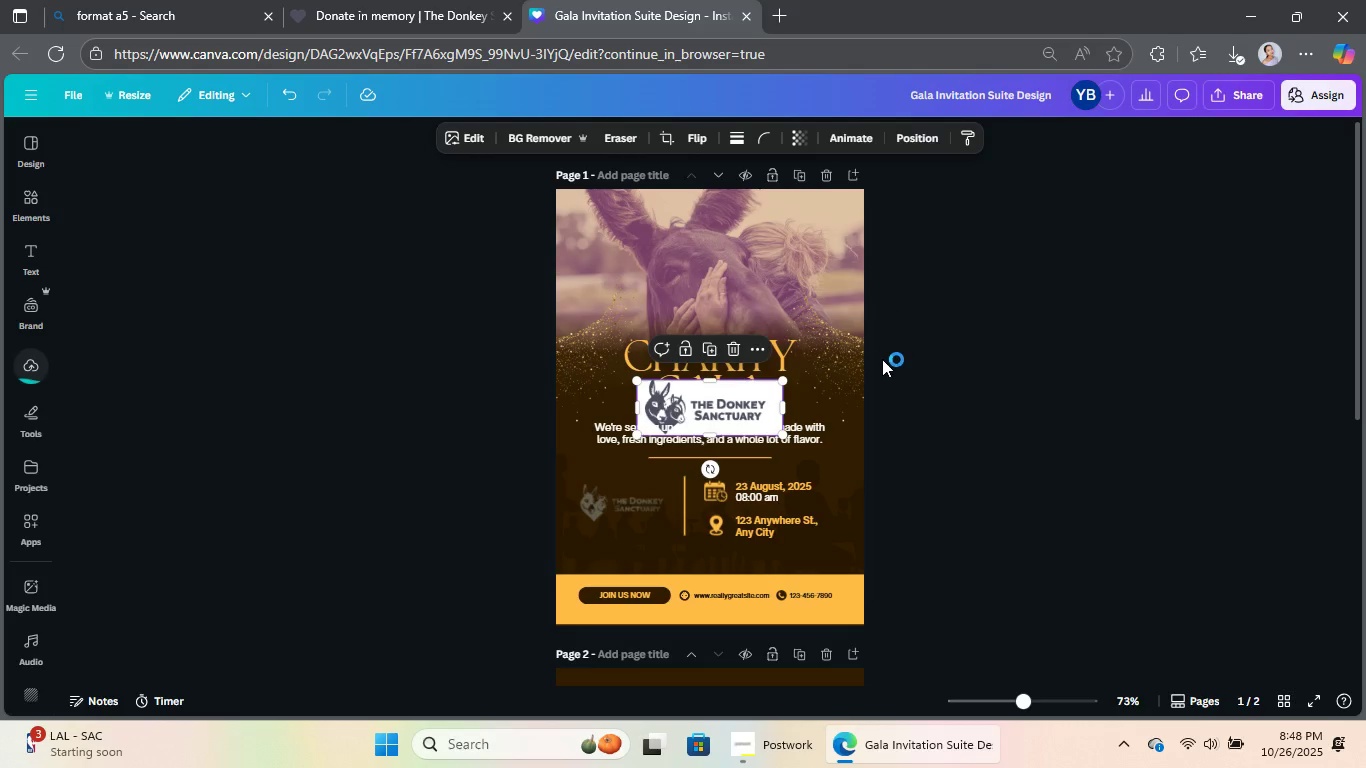 
key(Control+Z)
 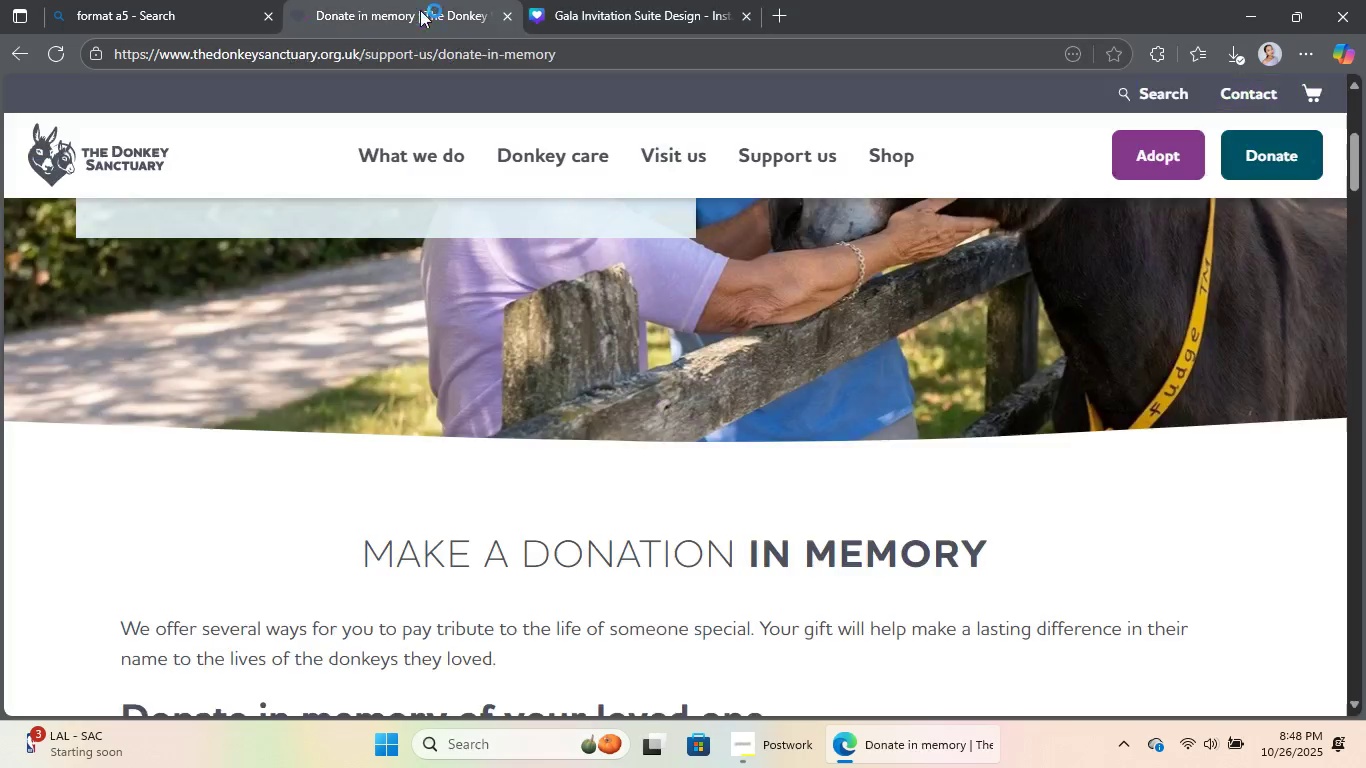 
left_click([416, 0])
 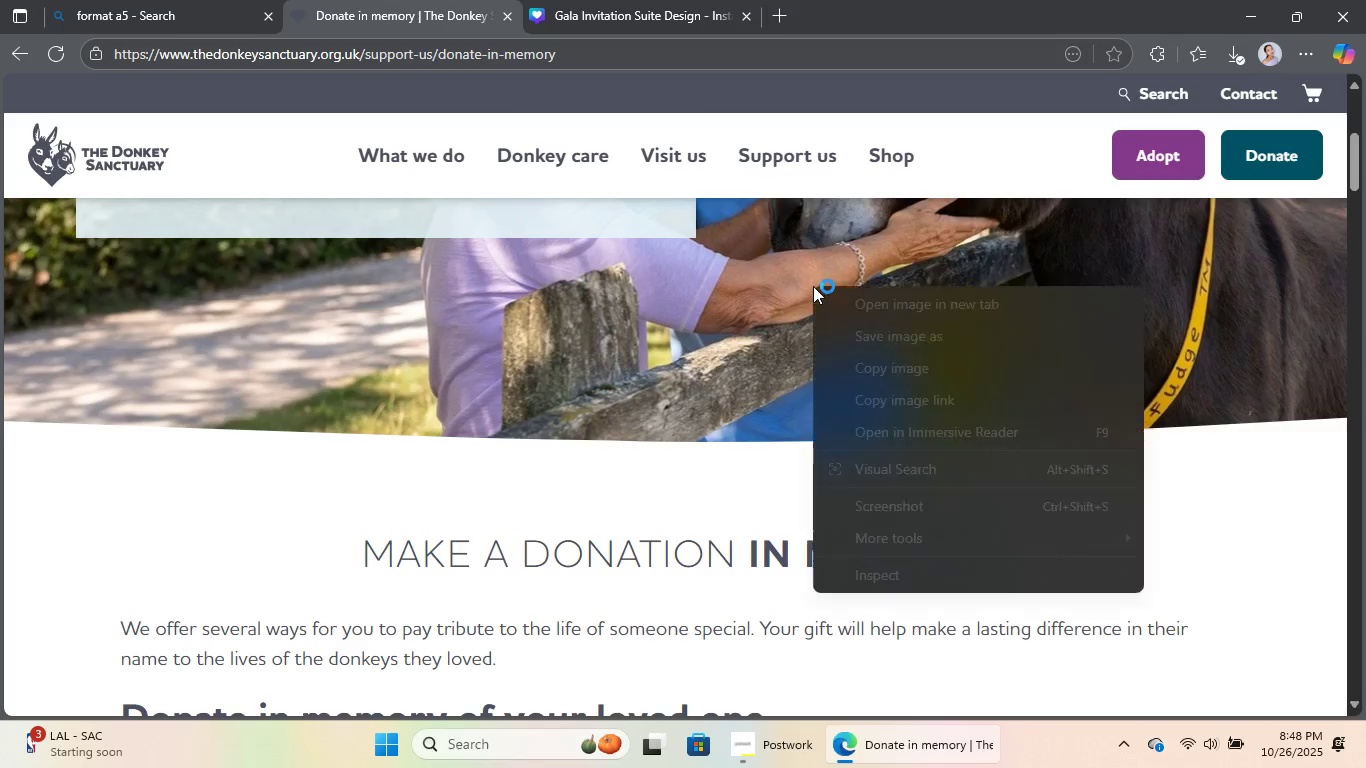 
right_click([813, 286])
 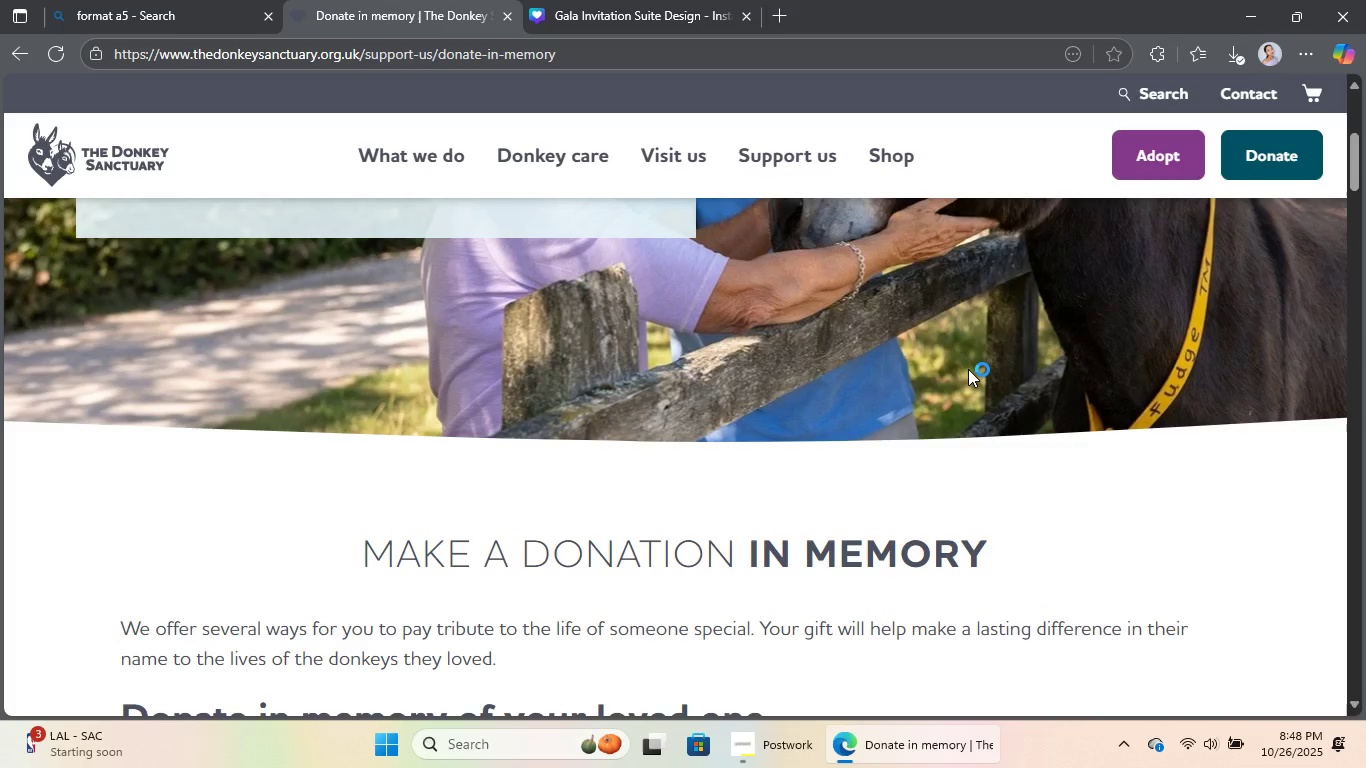 
left_click([968, 369])
 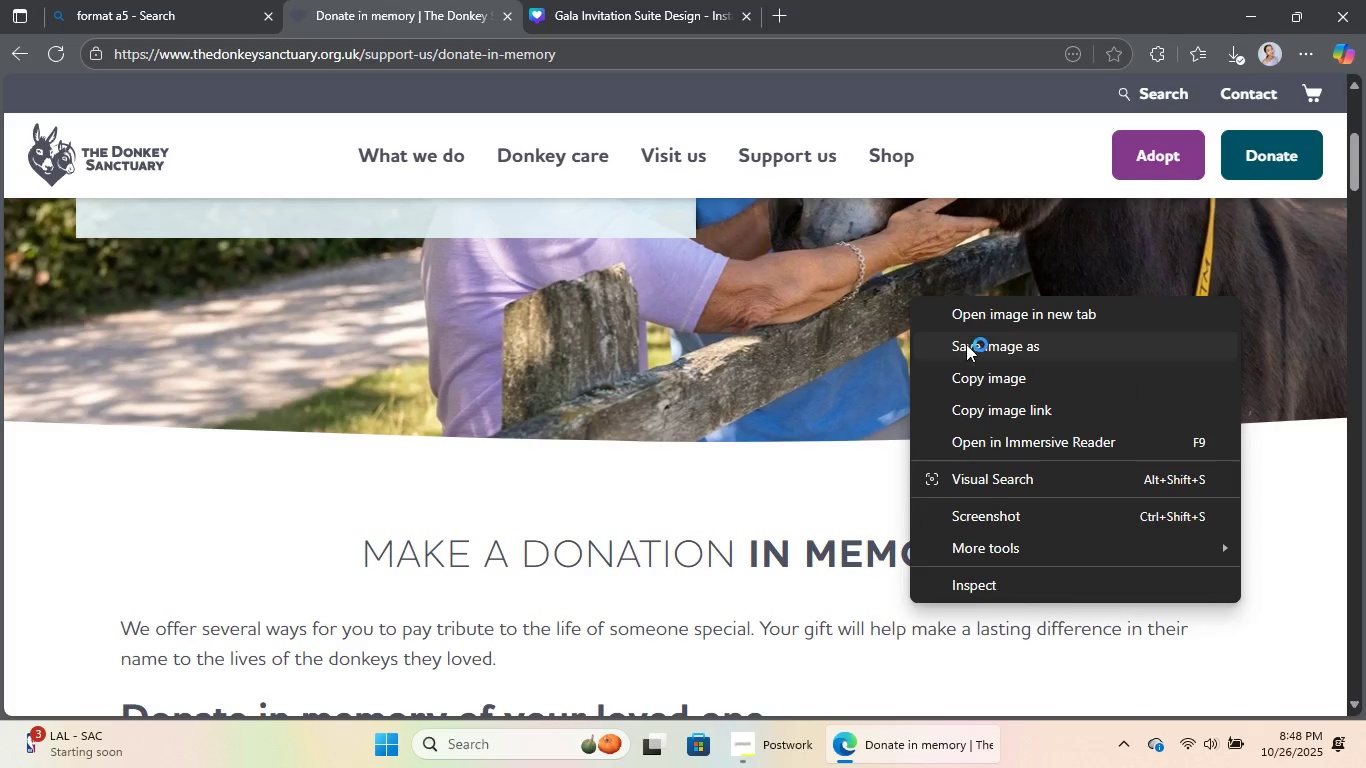 
left_click([966, 345])
 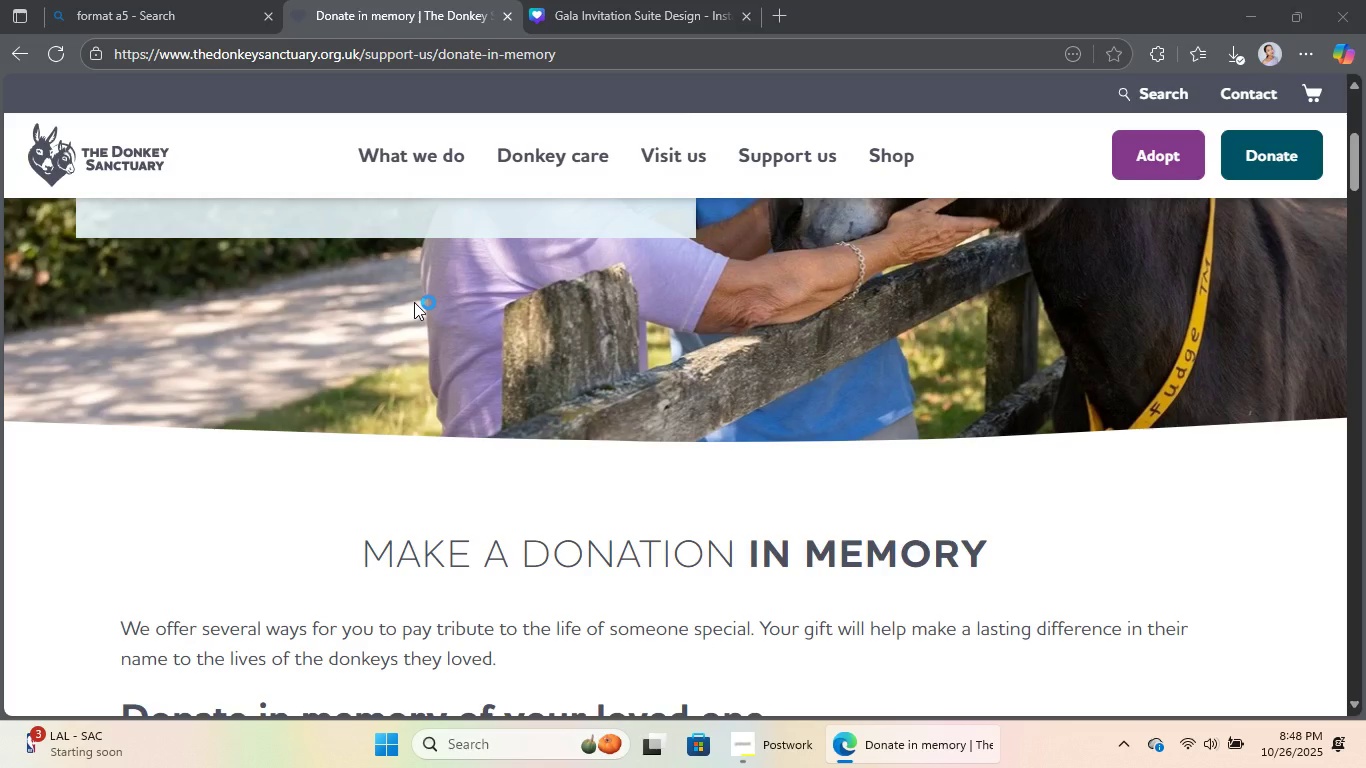 
key(Numpad2)
 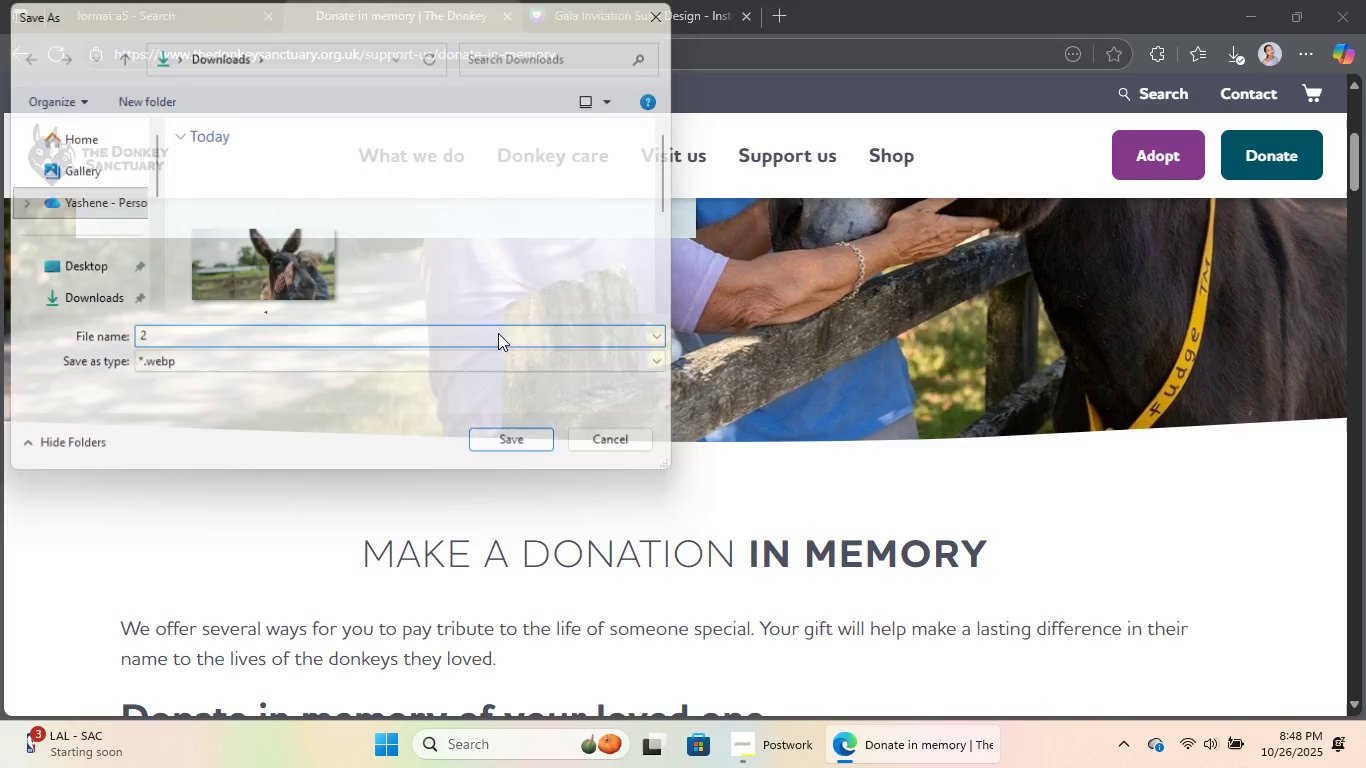 
key(NumpadEnter)
 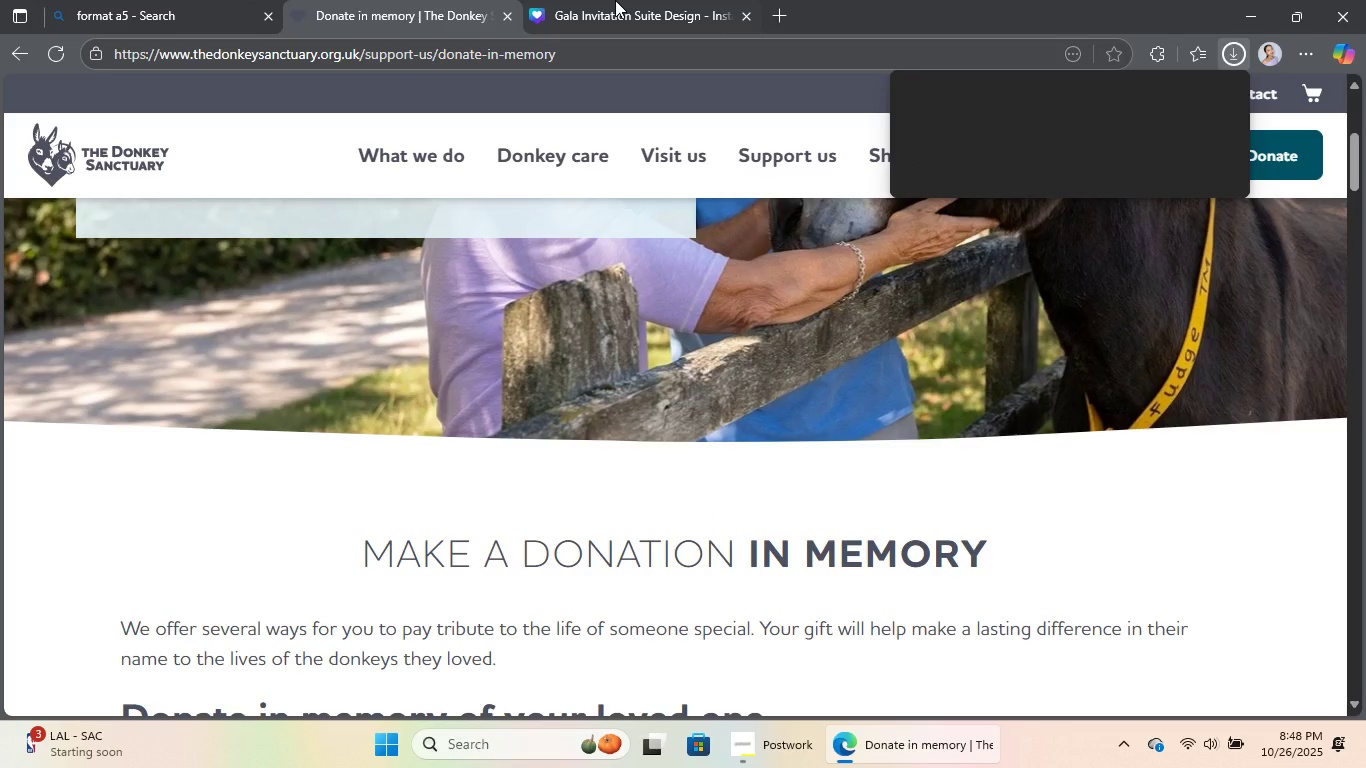 
left_click([619, 0])
 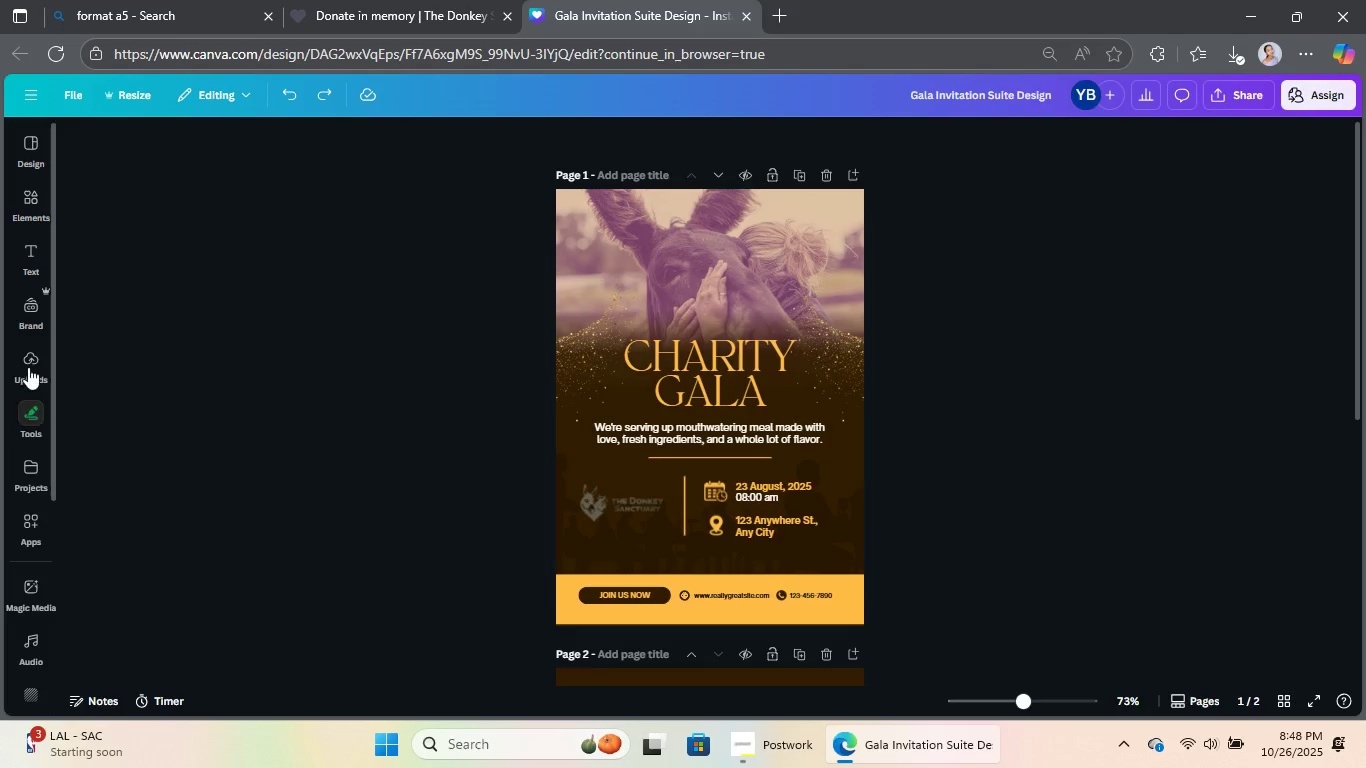 
left_click([28, 367])
 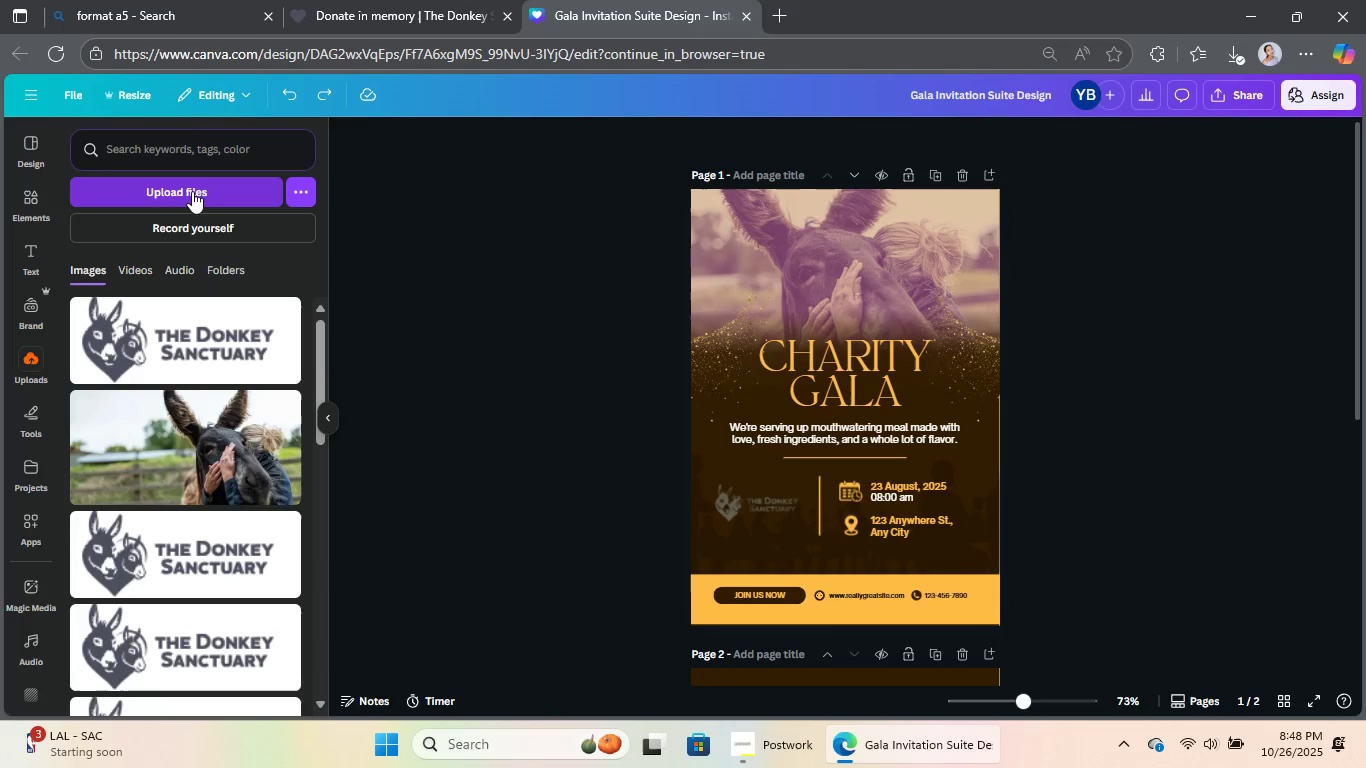 
left_click([192, 191])
 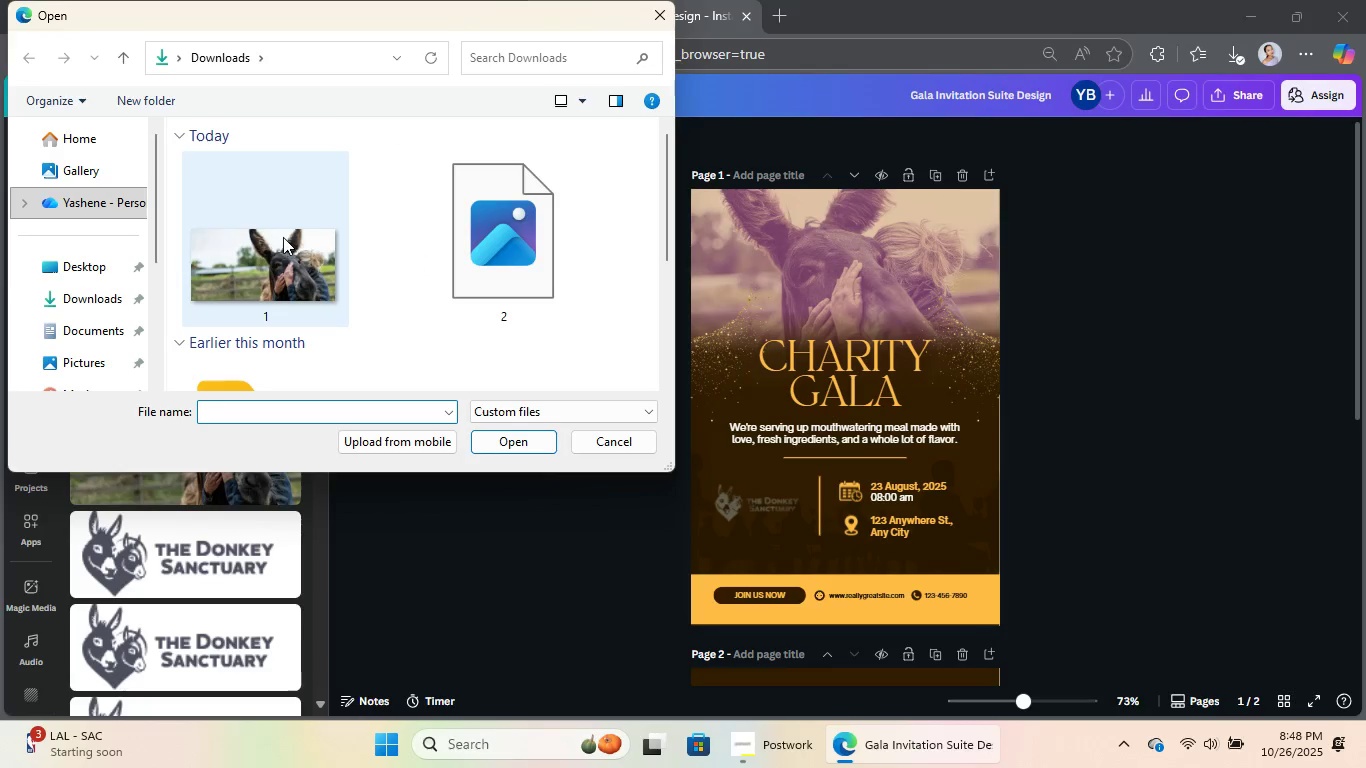 
scroll: coordinate [402, 222], scroll_direction: up, amount: 1.0
 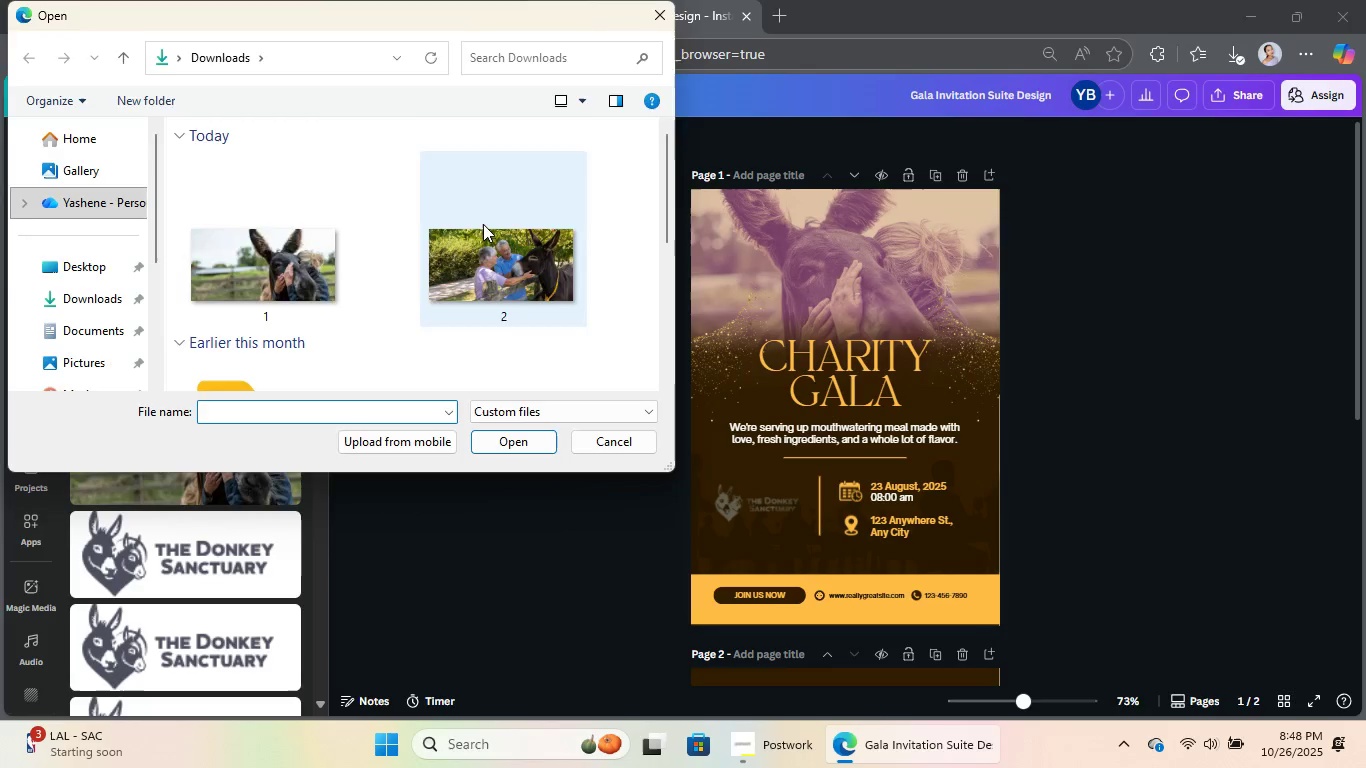 
left_click([483, 224])
 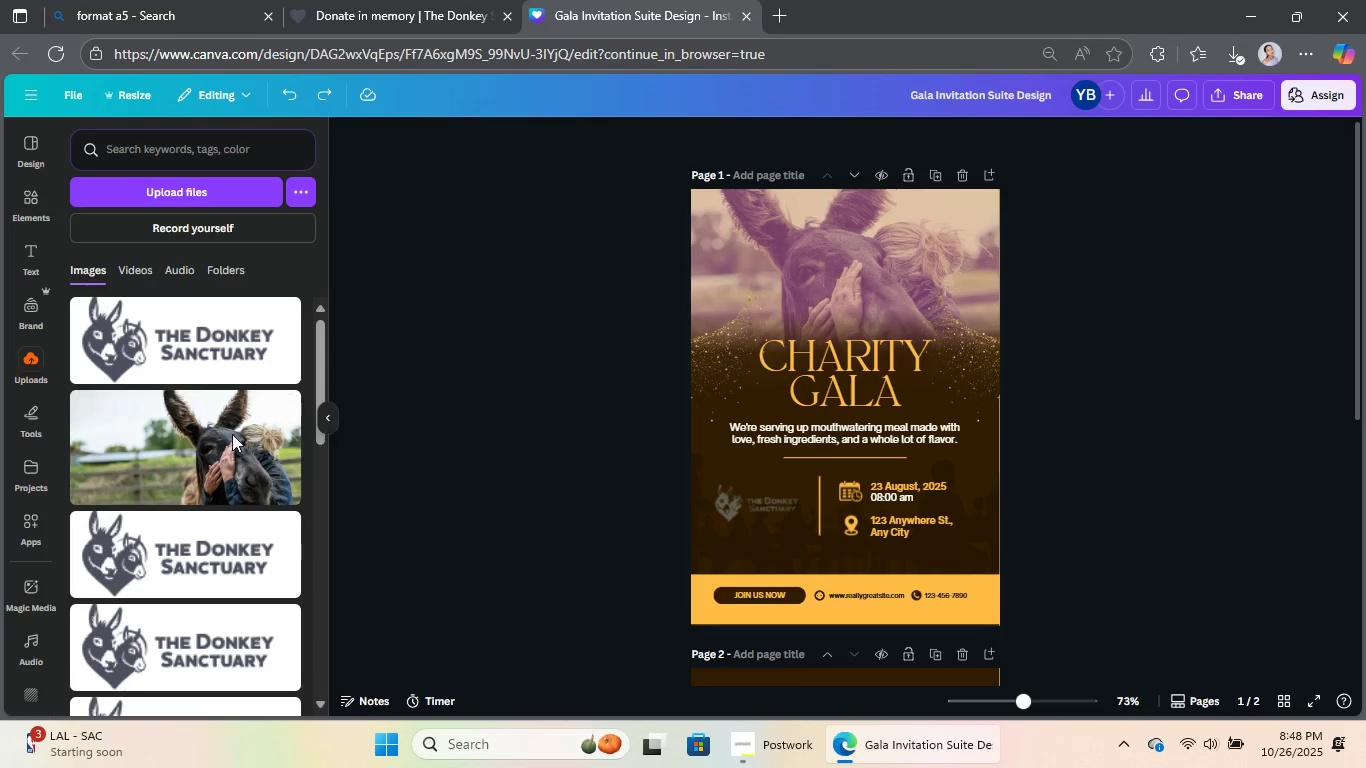 
left_click([152, 438])
 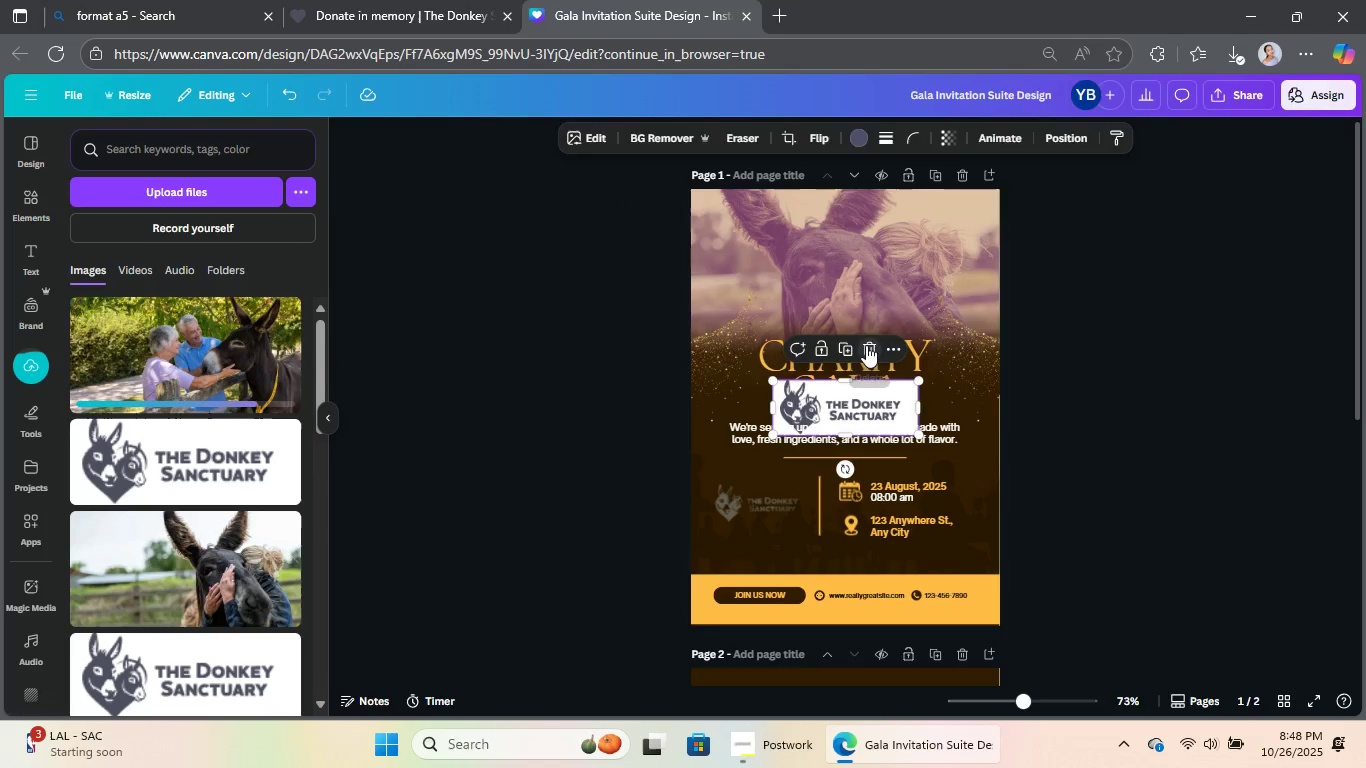 
double_click([234, 574])
 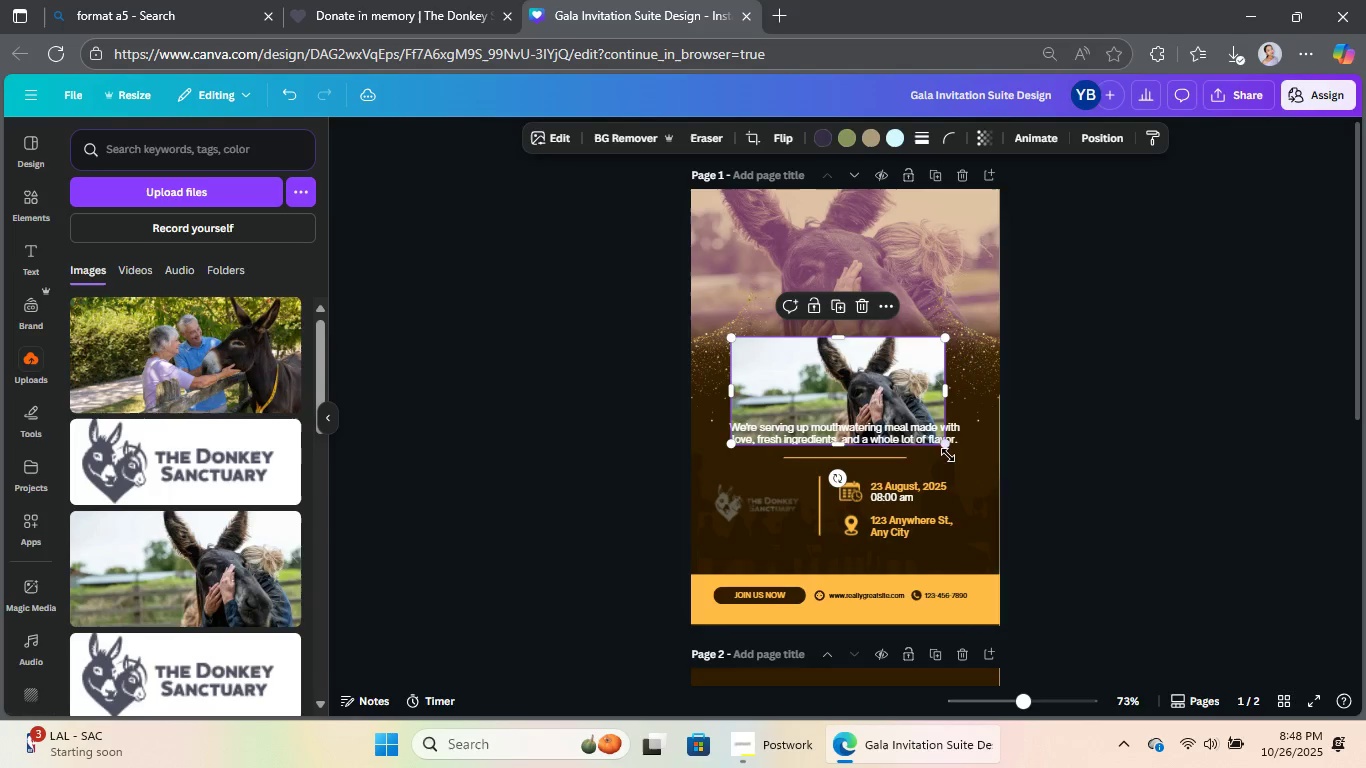 
left_click([960, 479])
 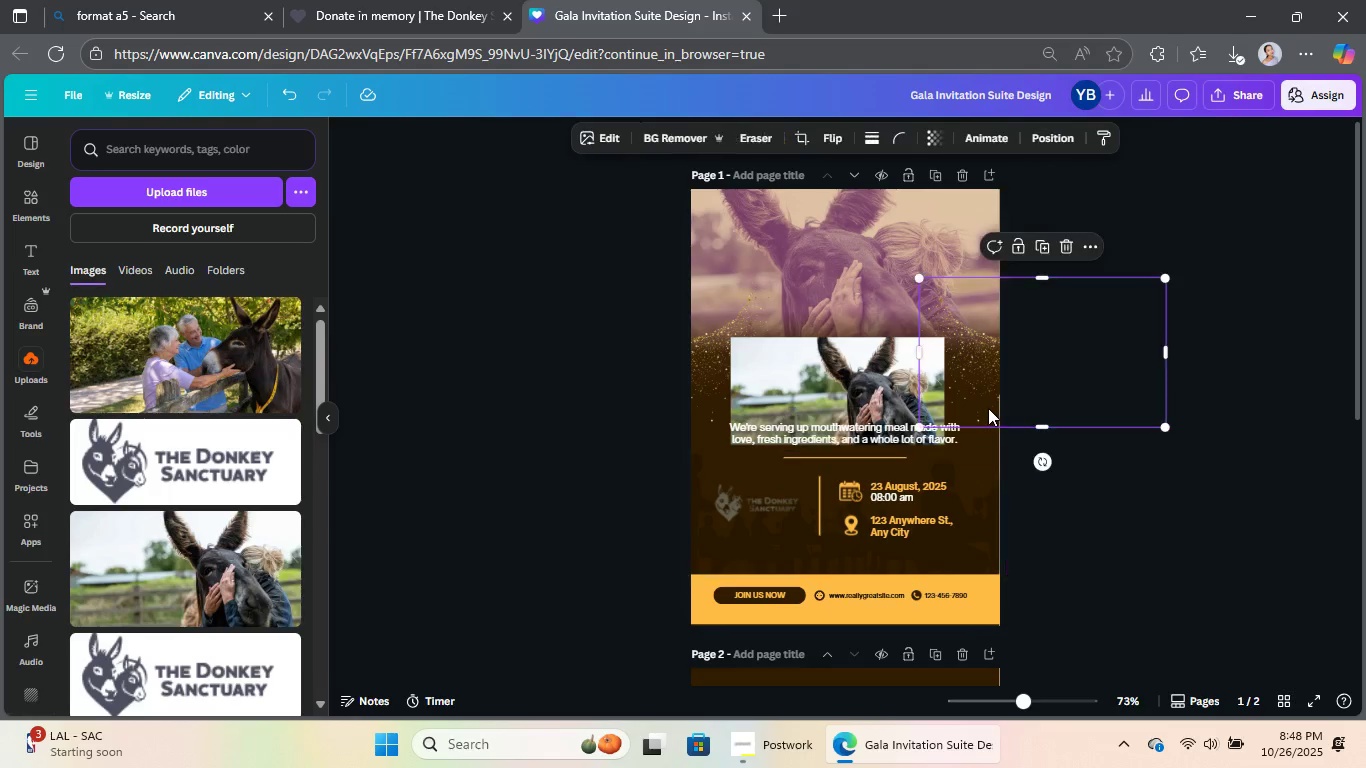 
left_click([988, 408])
 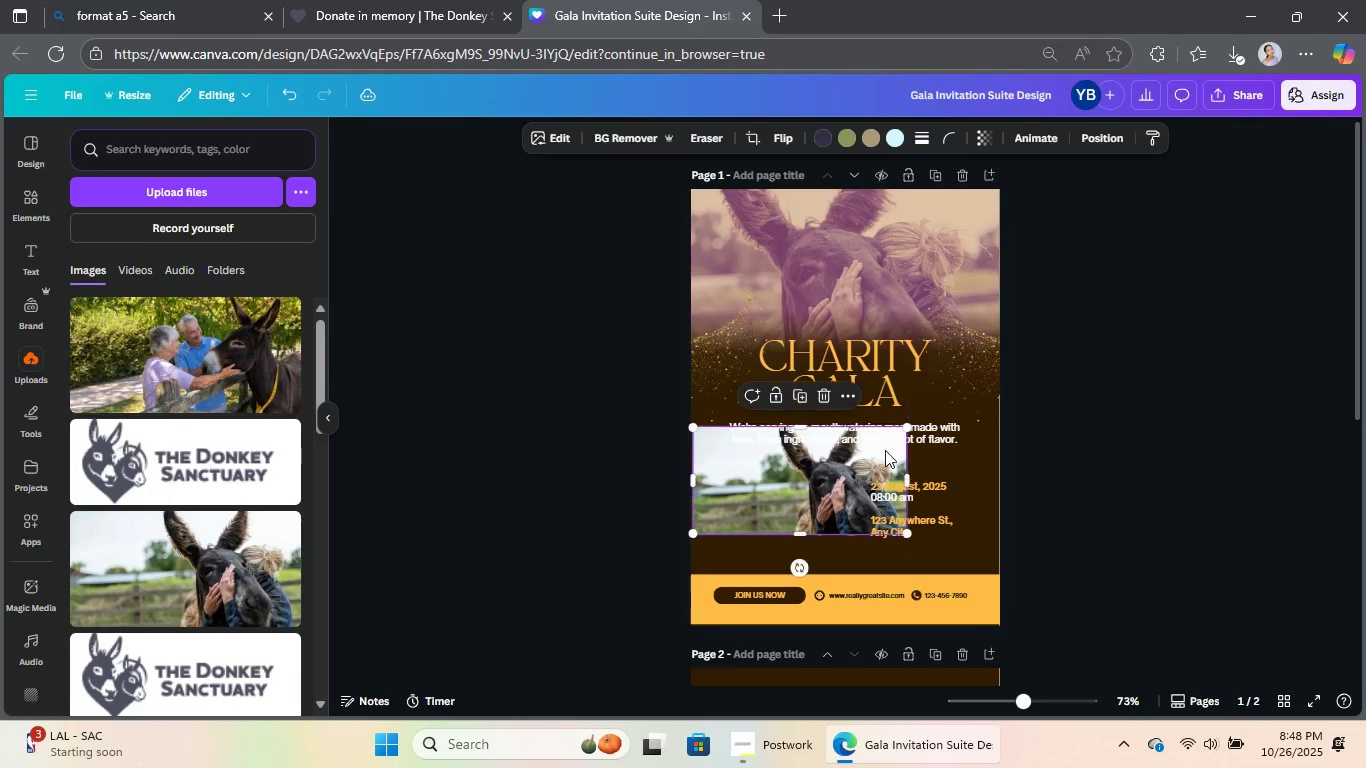 
wait(12.01)
 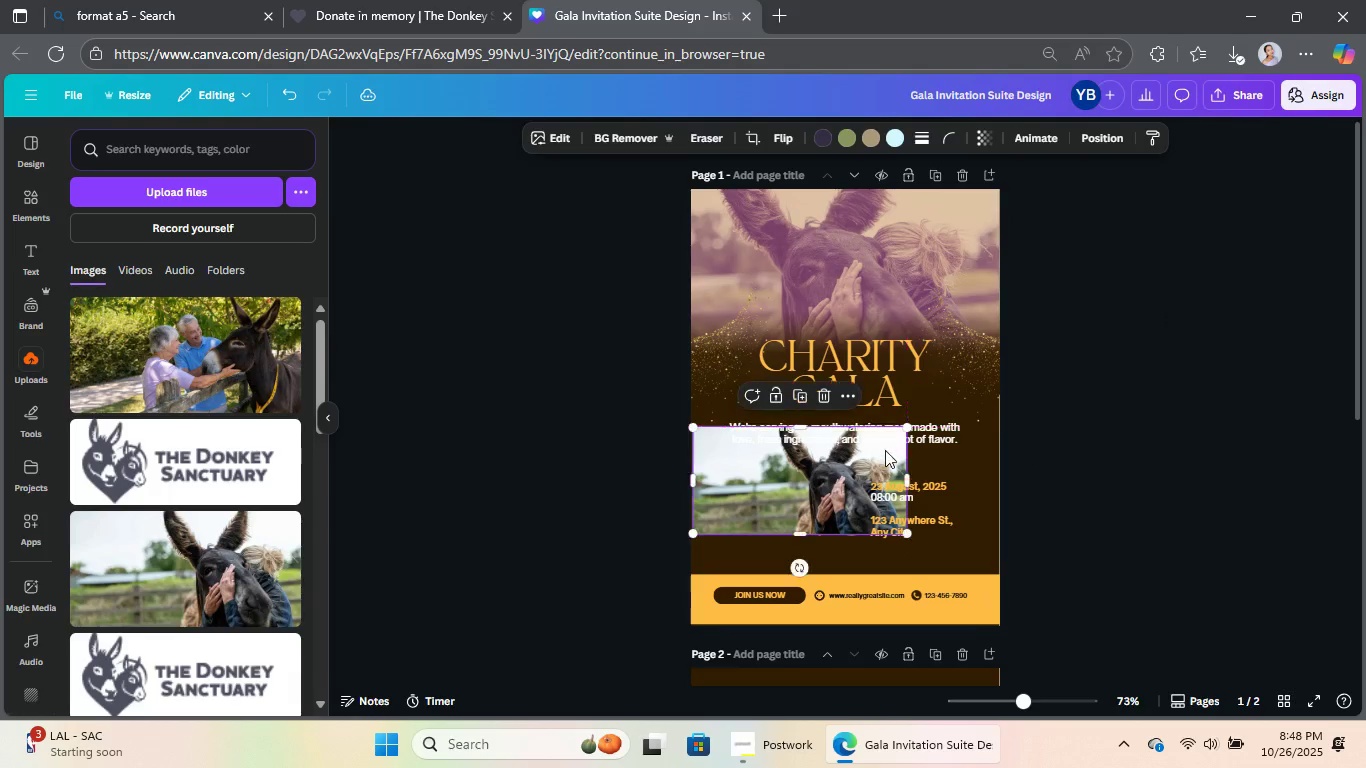 
left_click([1100, 138])
 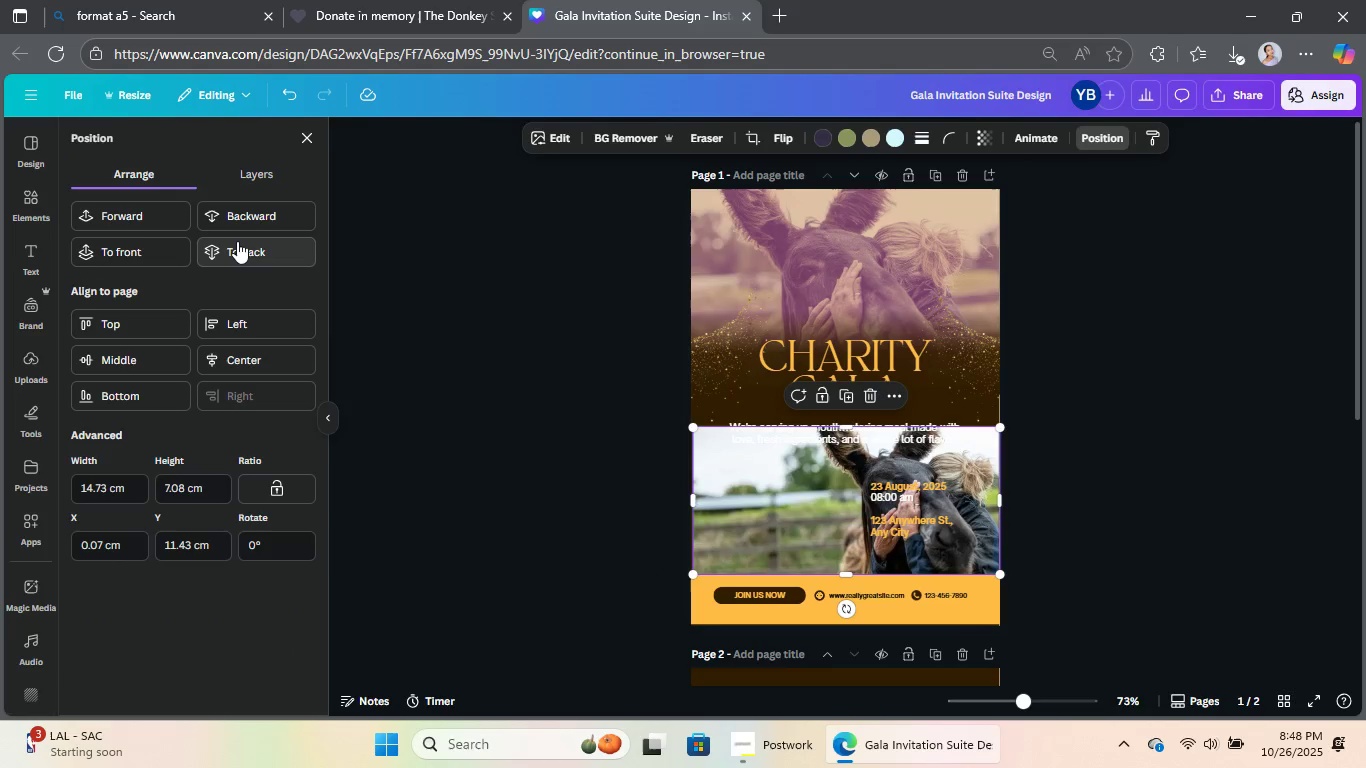 
double_click([238, 240])
 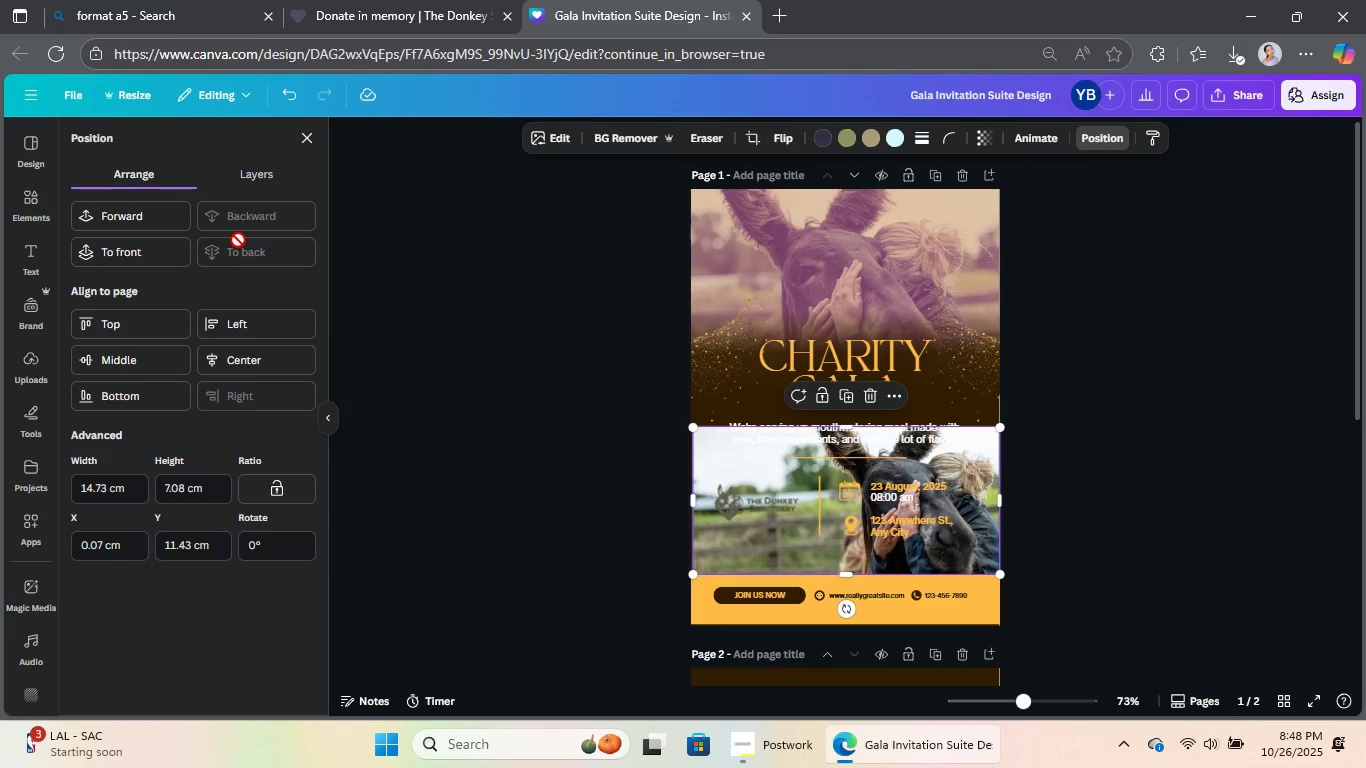 
triple_click([238, 240])
 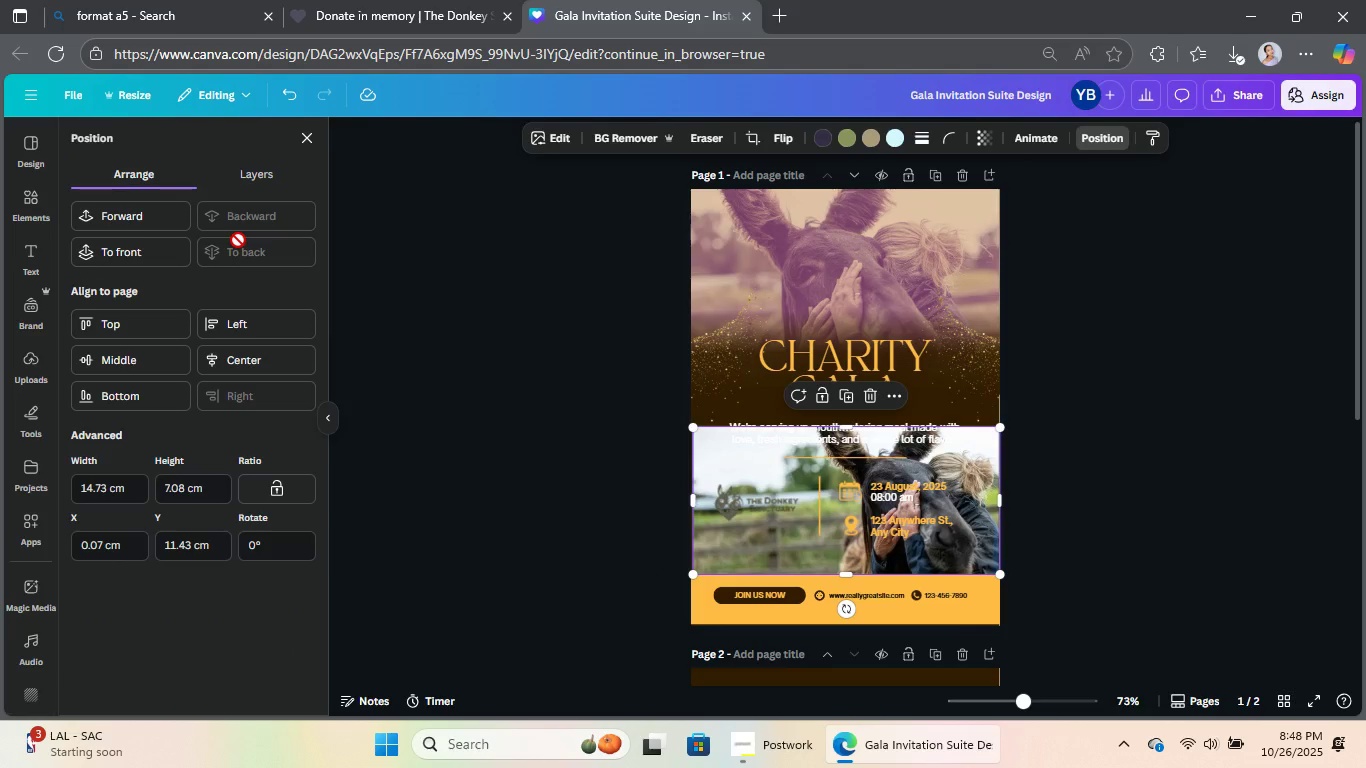 
triple_click([238, 240])
 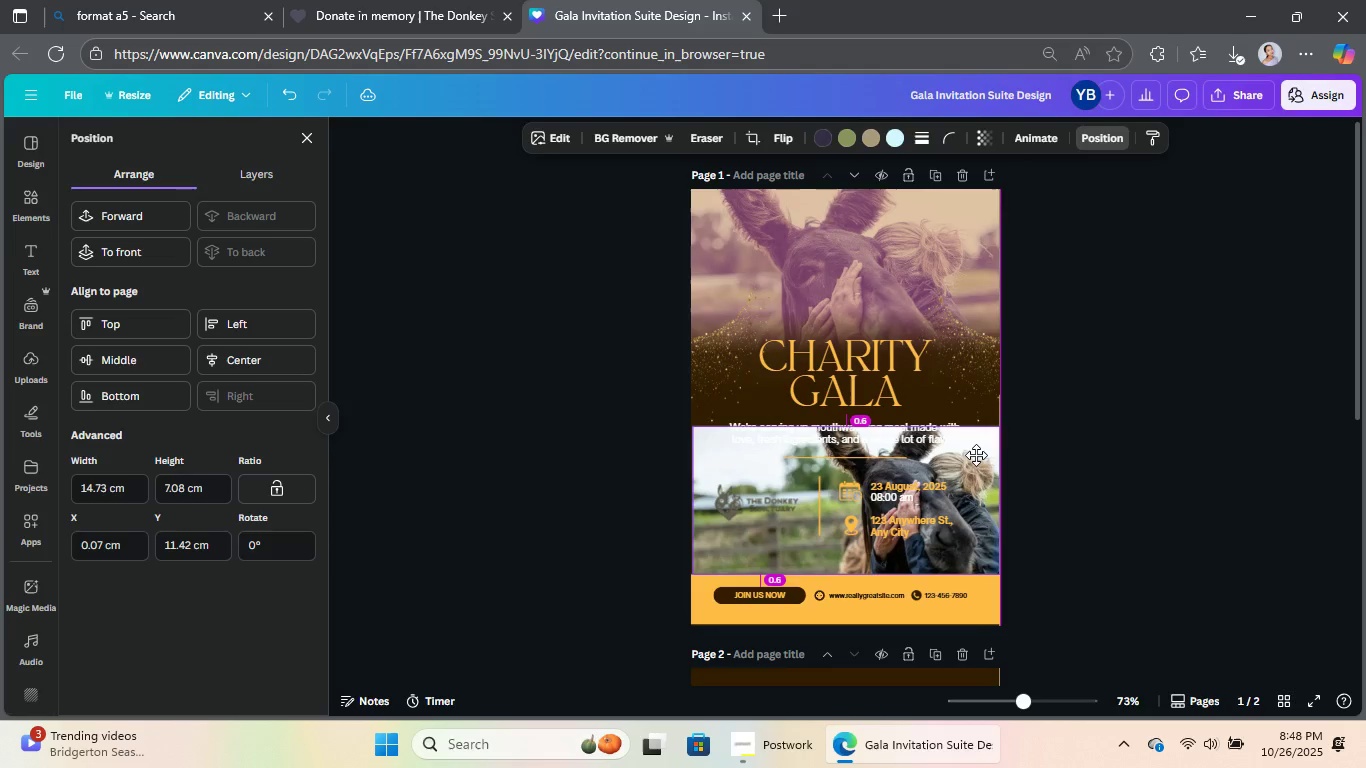 
wait(6.71)
 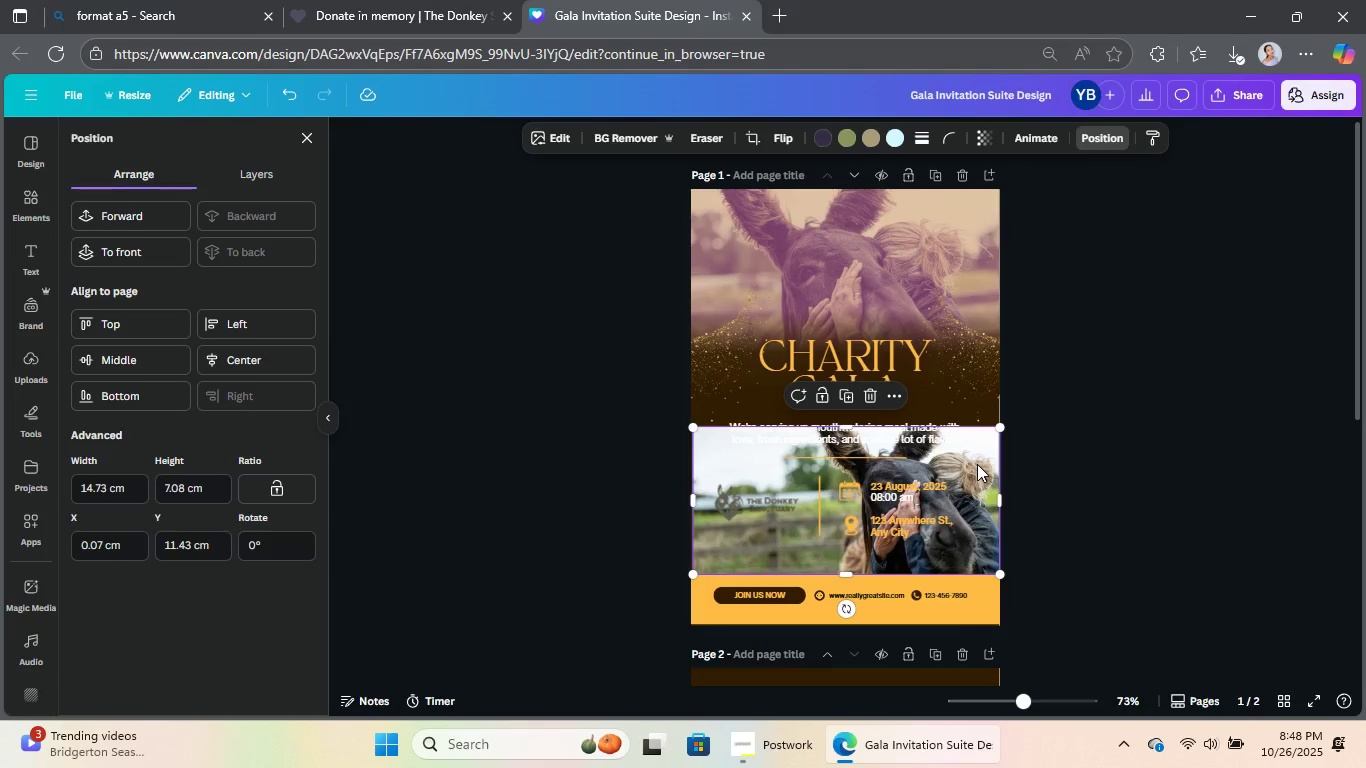 
left_click([985, 140])
 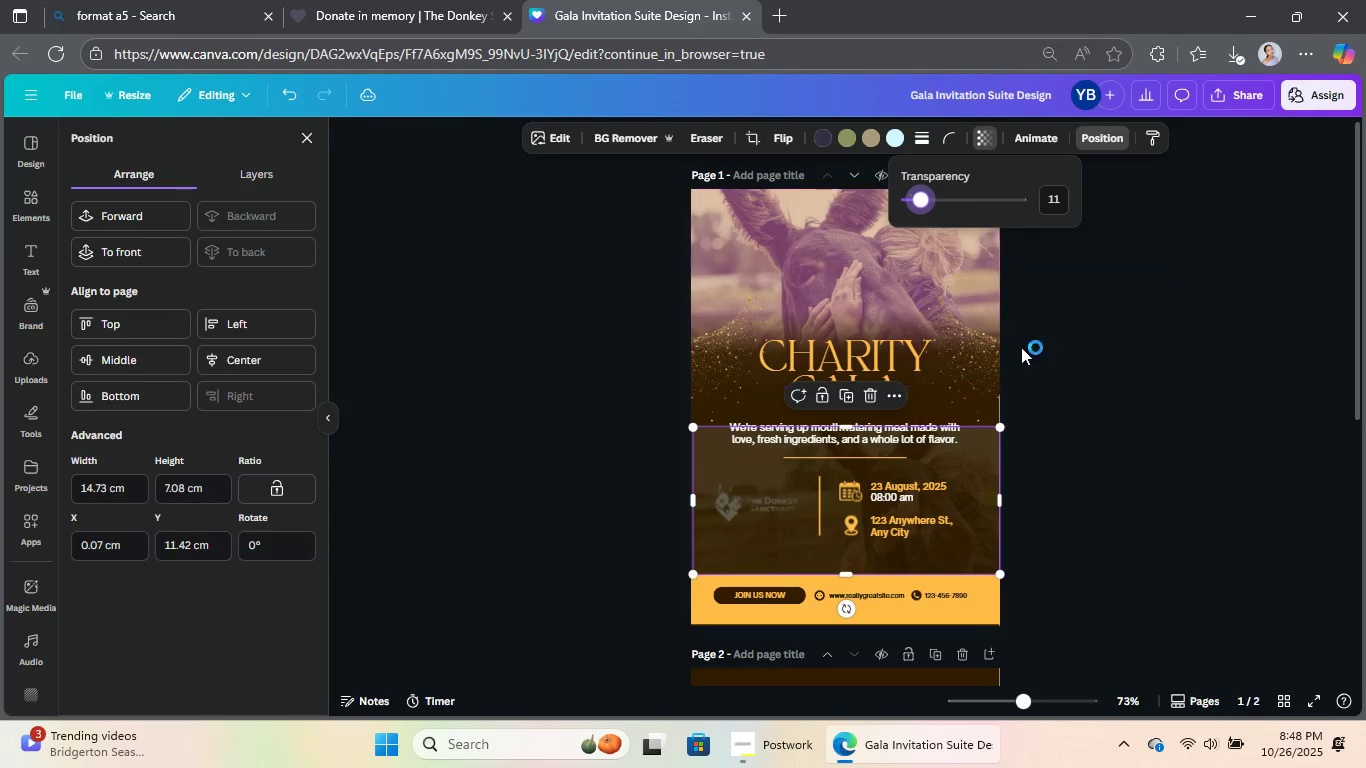 
double_click([1056, 351])
 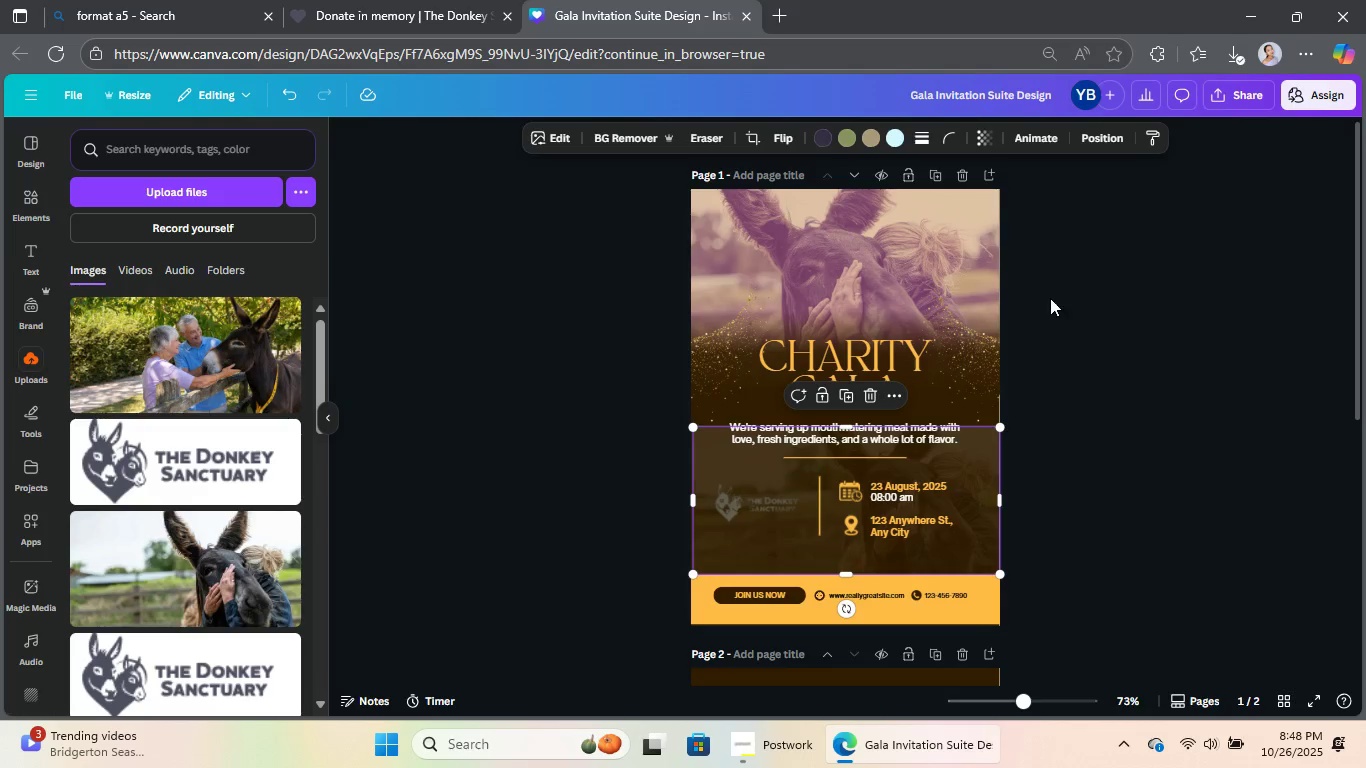 
left_click([1050, 296])
 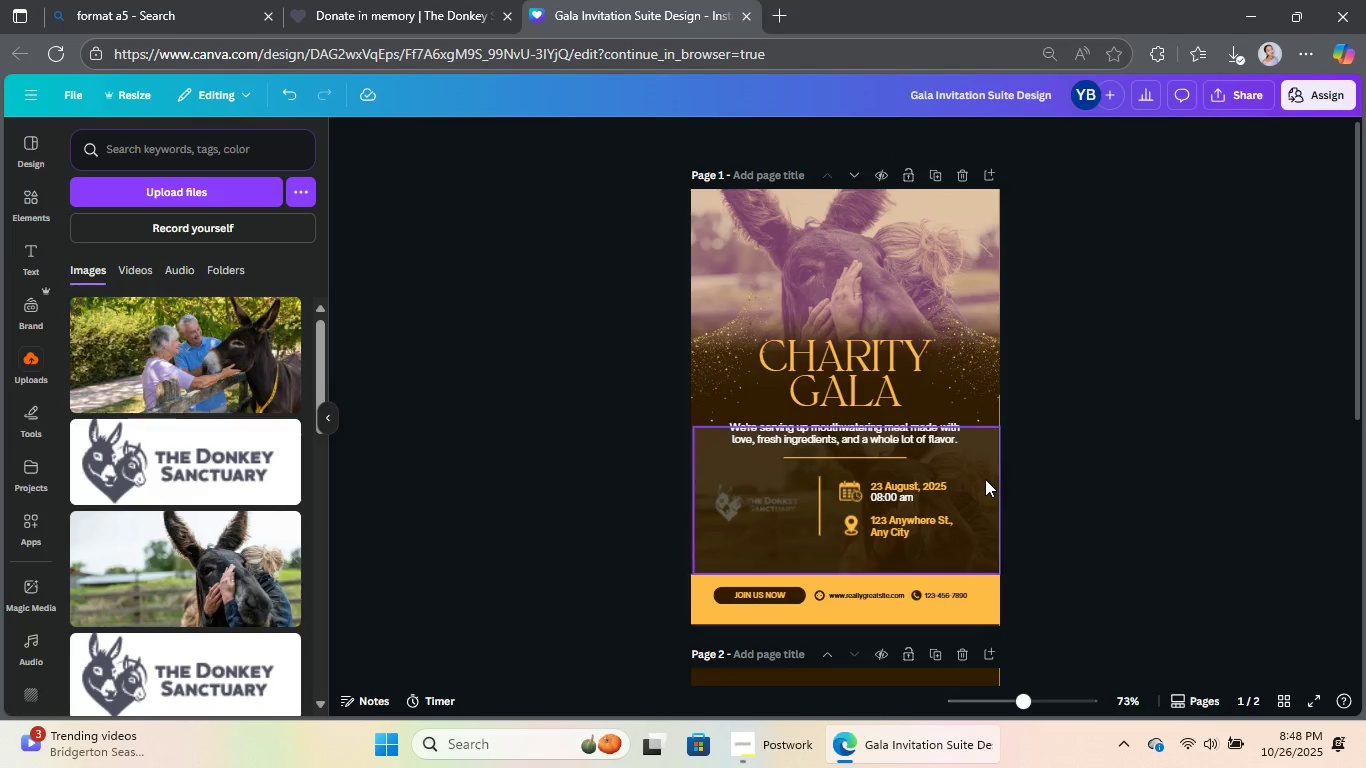 
left_click([981, 482])
 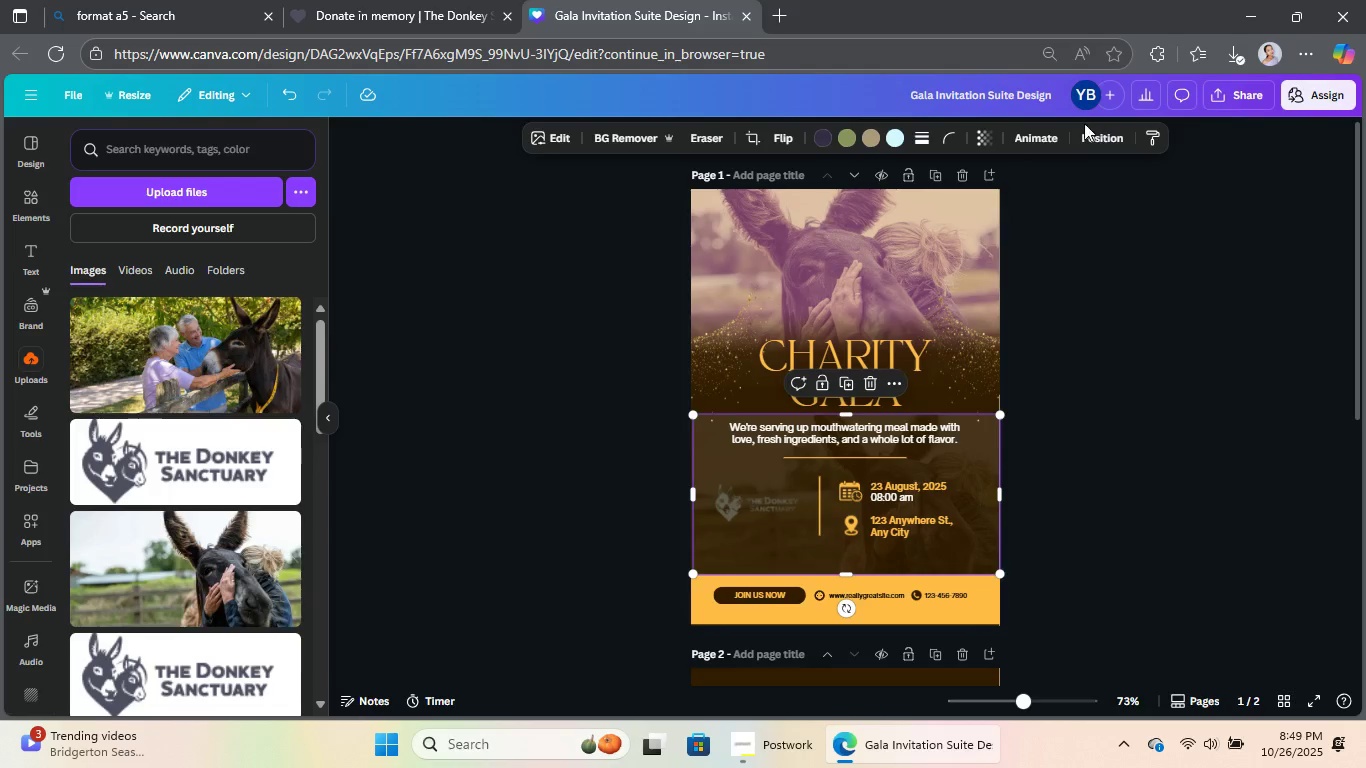 
double_click([1077, 133])
 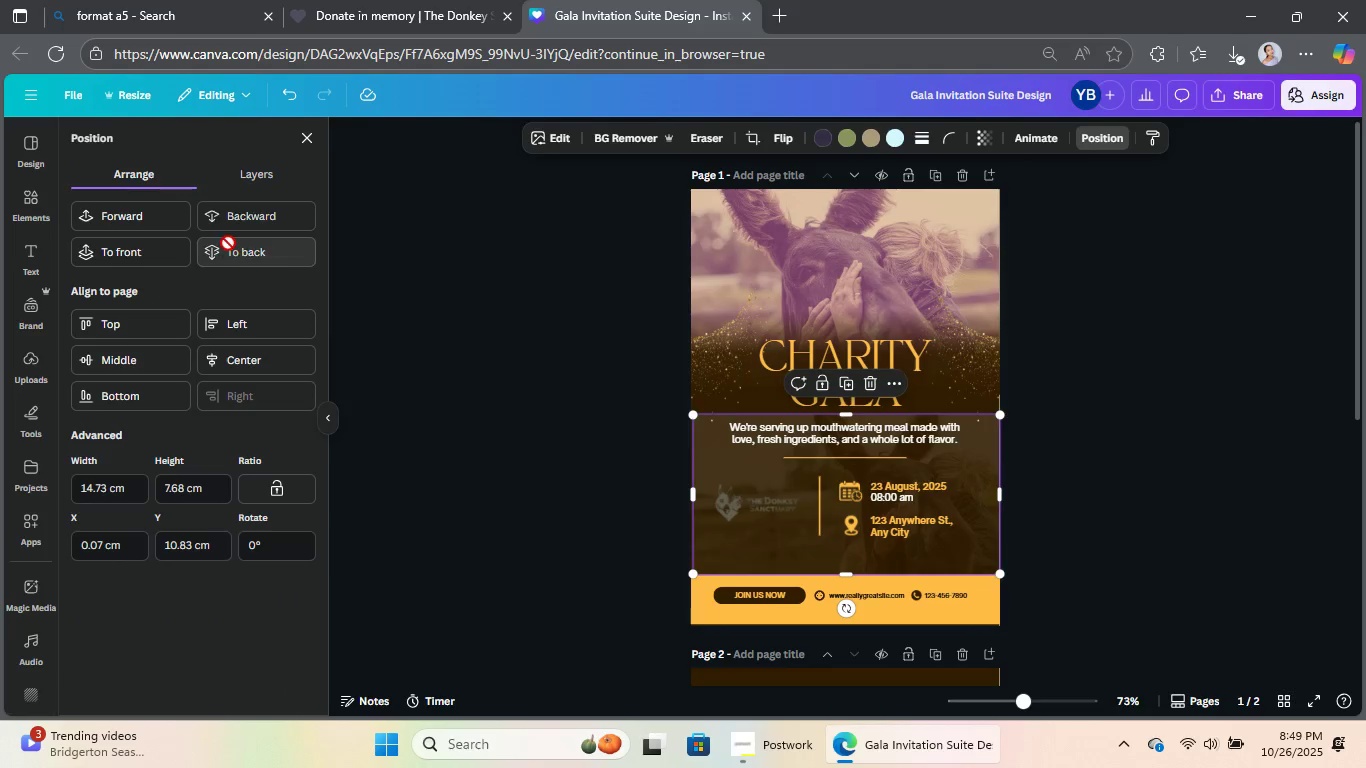 
double_click([228, 243])
 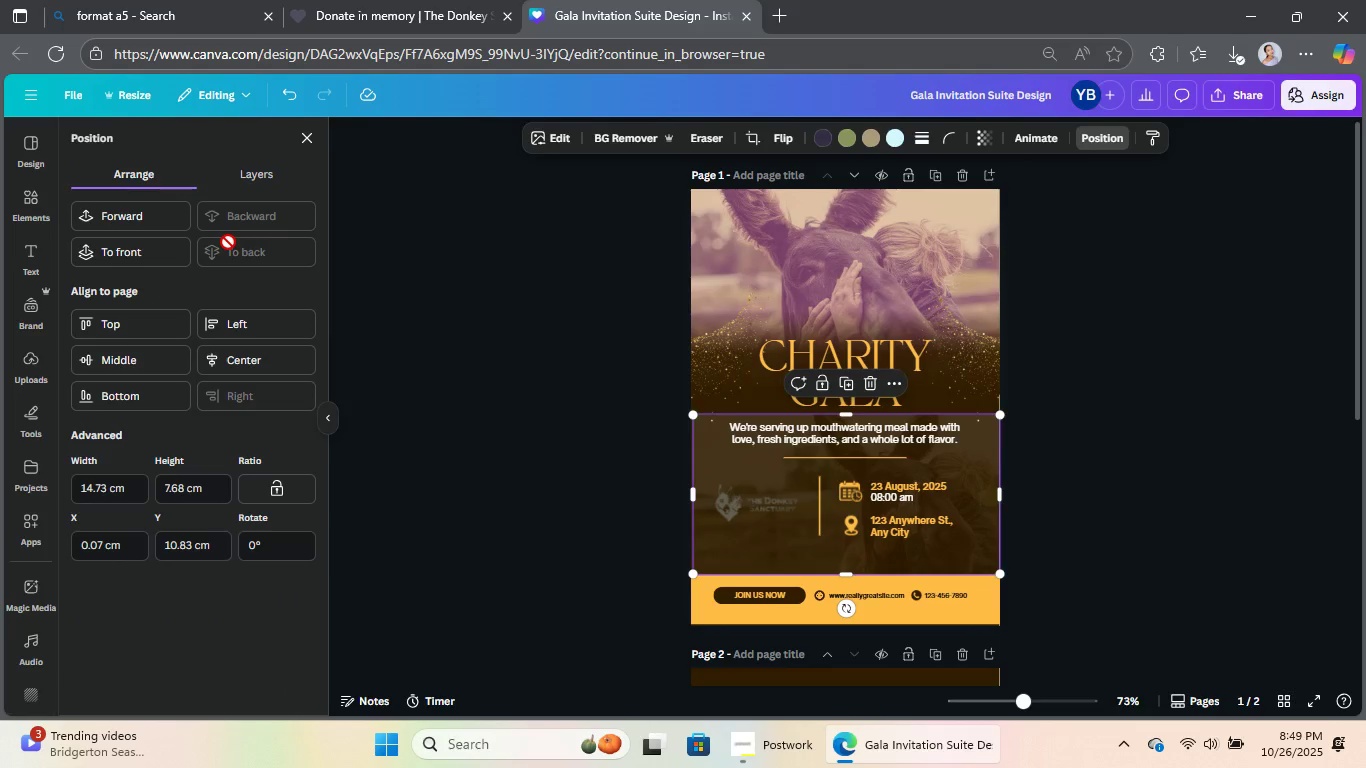 
triple_click([228, 242])
 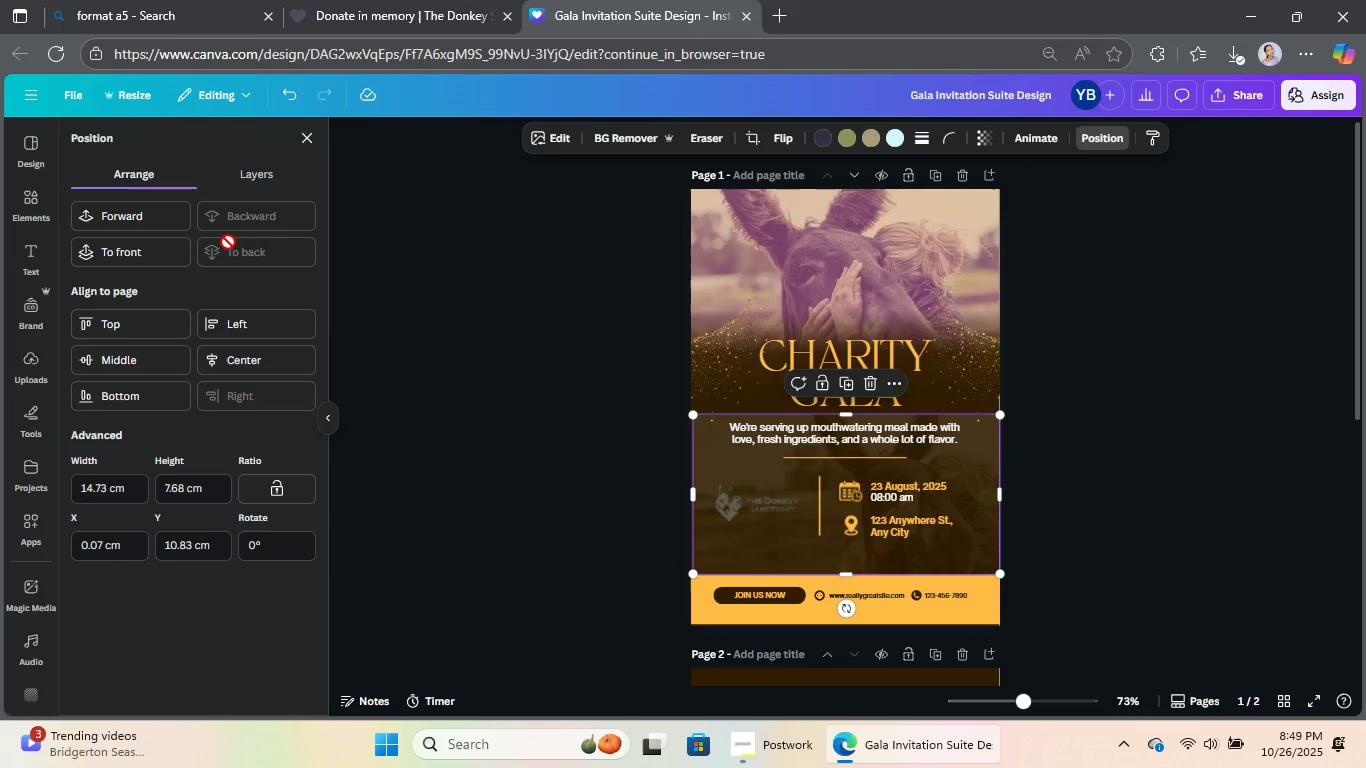 
triple_click([228, 242])
 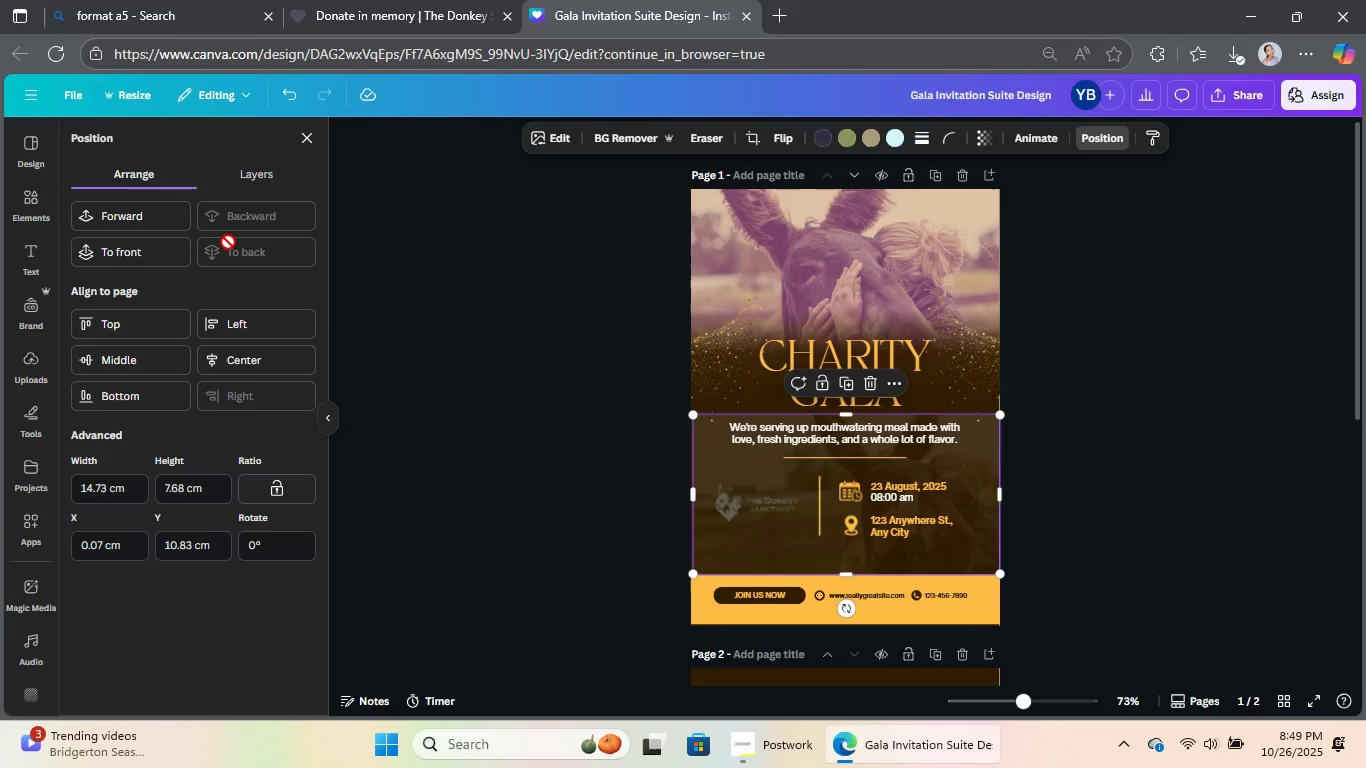 
triple_click([228, 242])
 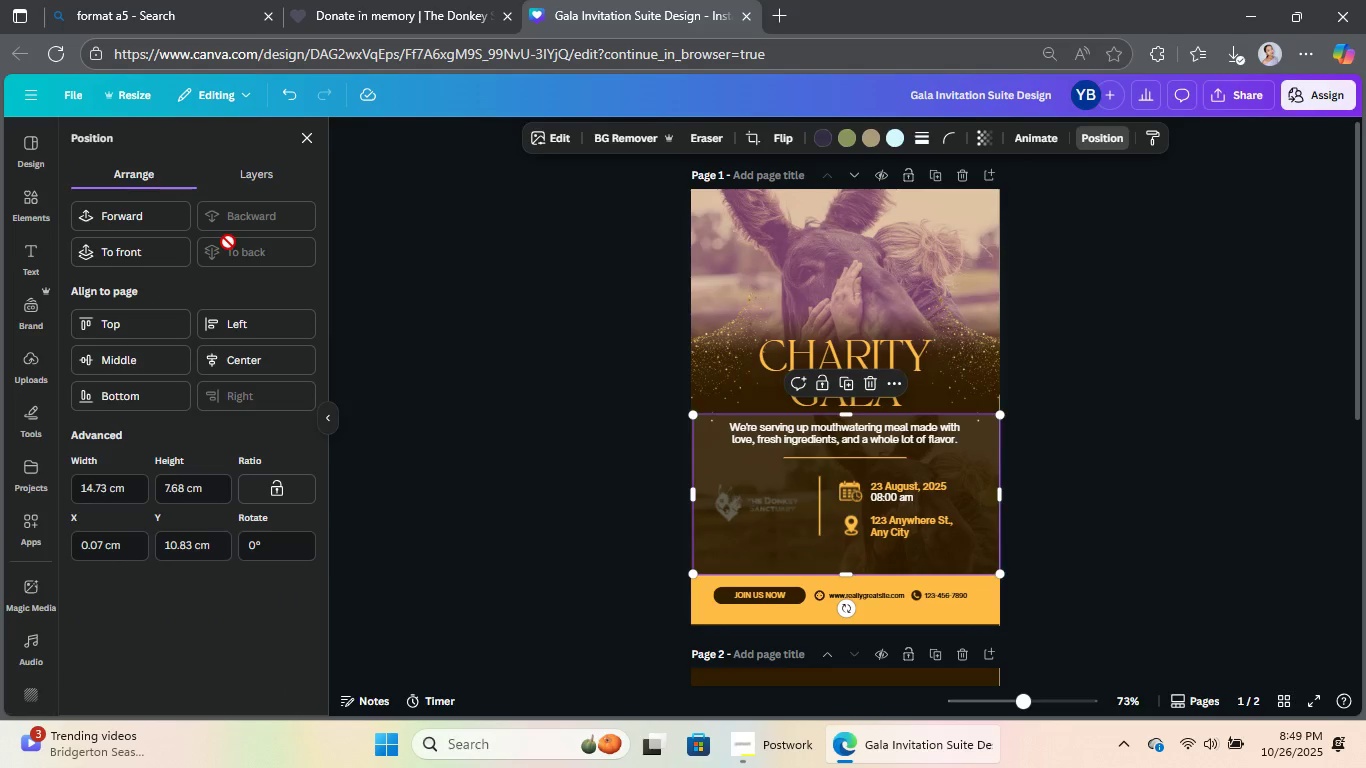 
triple_click([228, 242])
 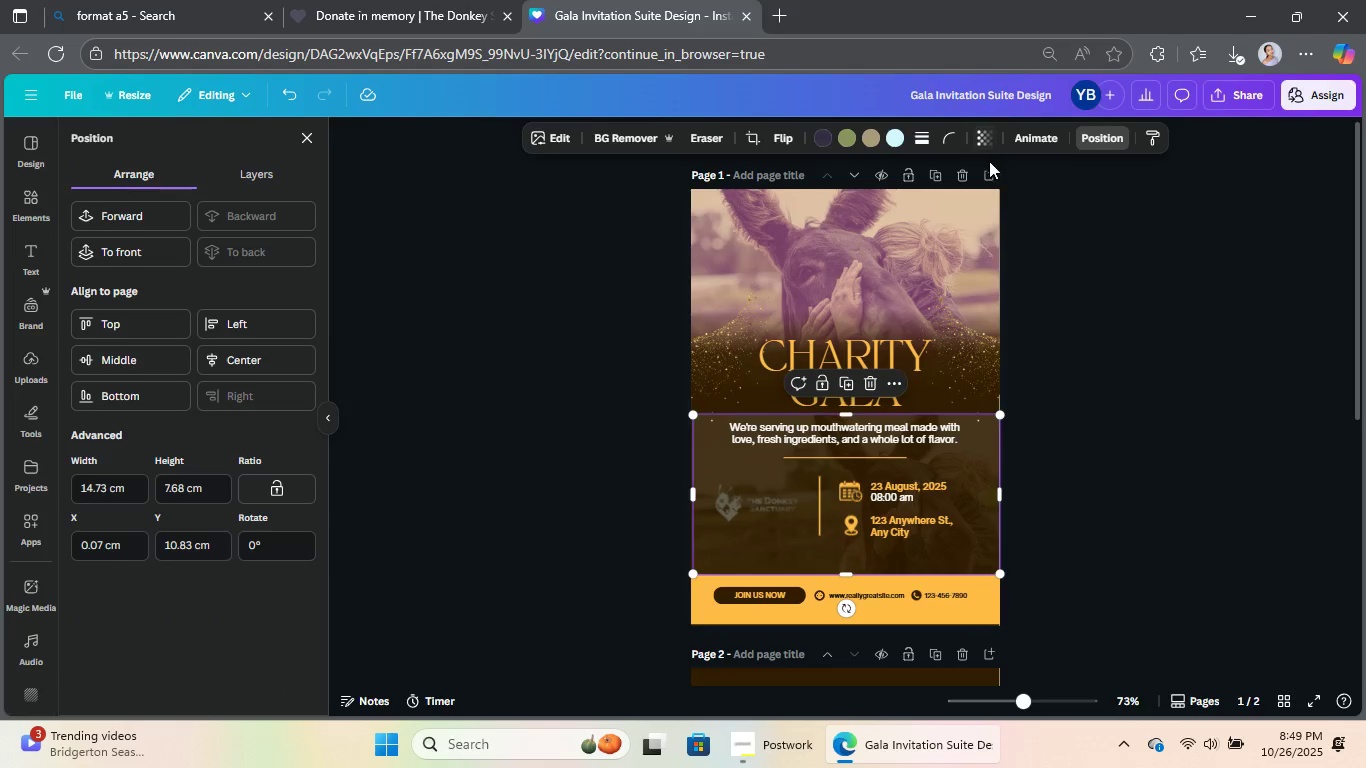 
left_click([982, 131])